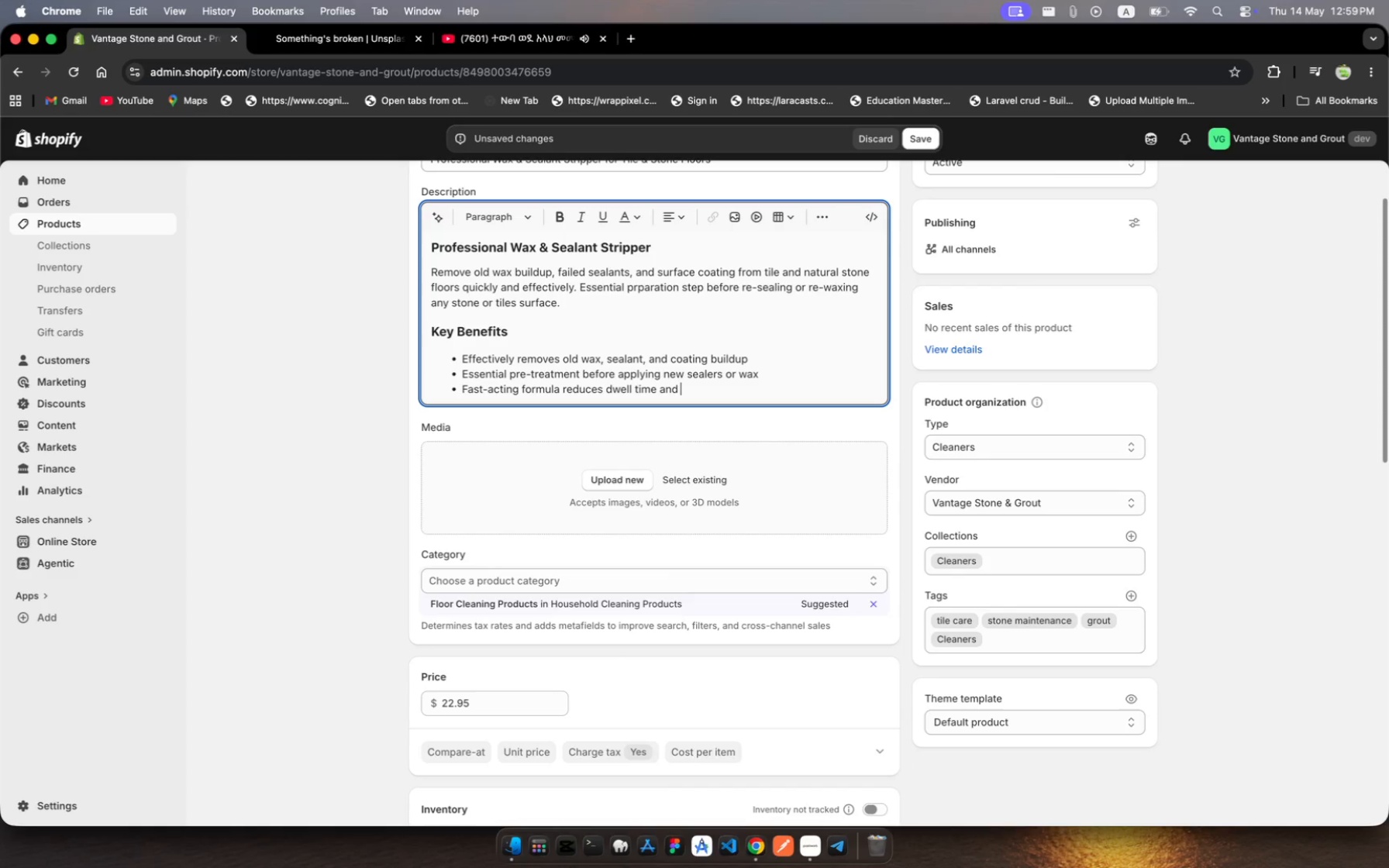 
type(labor costs)
 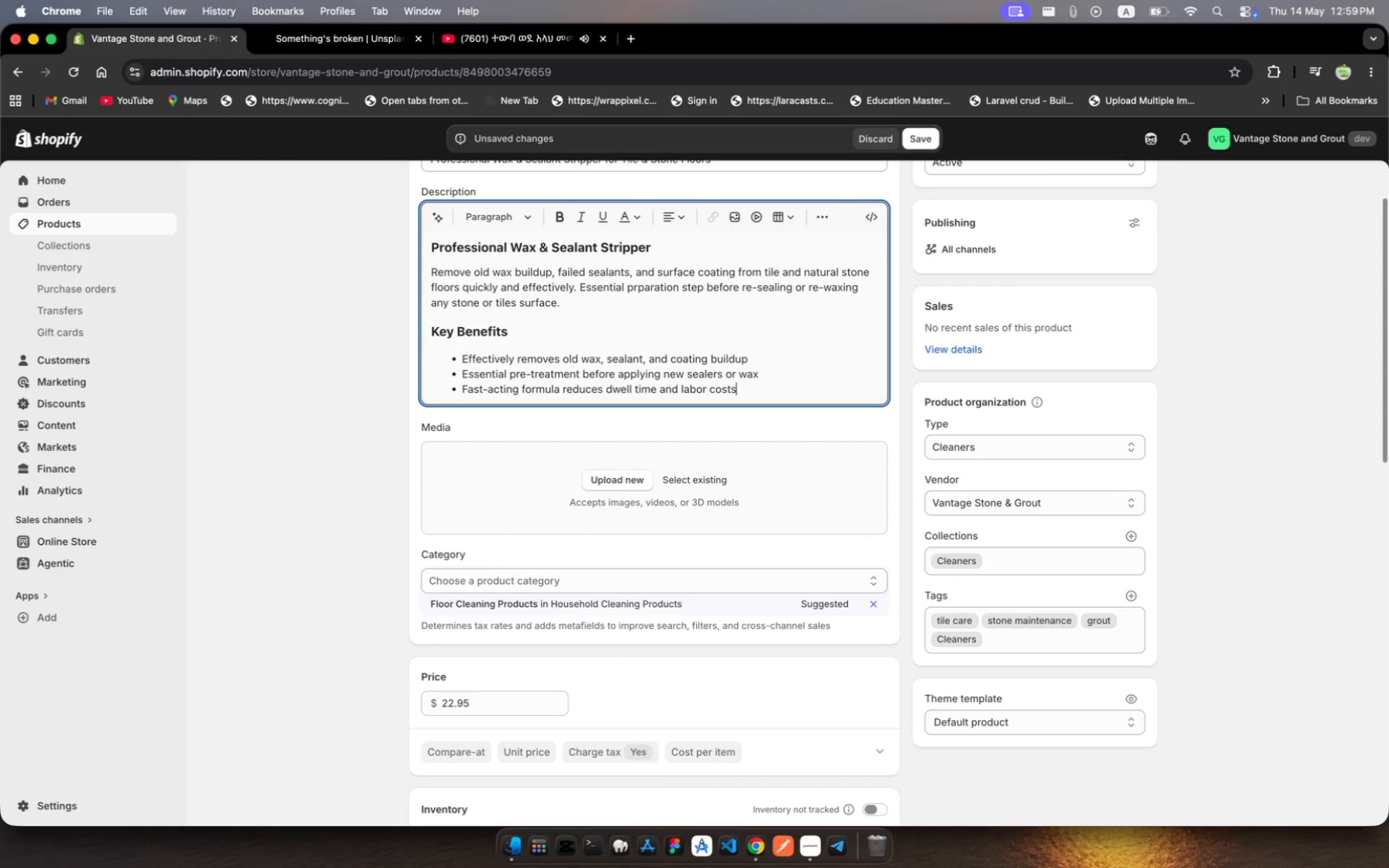 
key(Enter)
 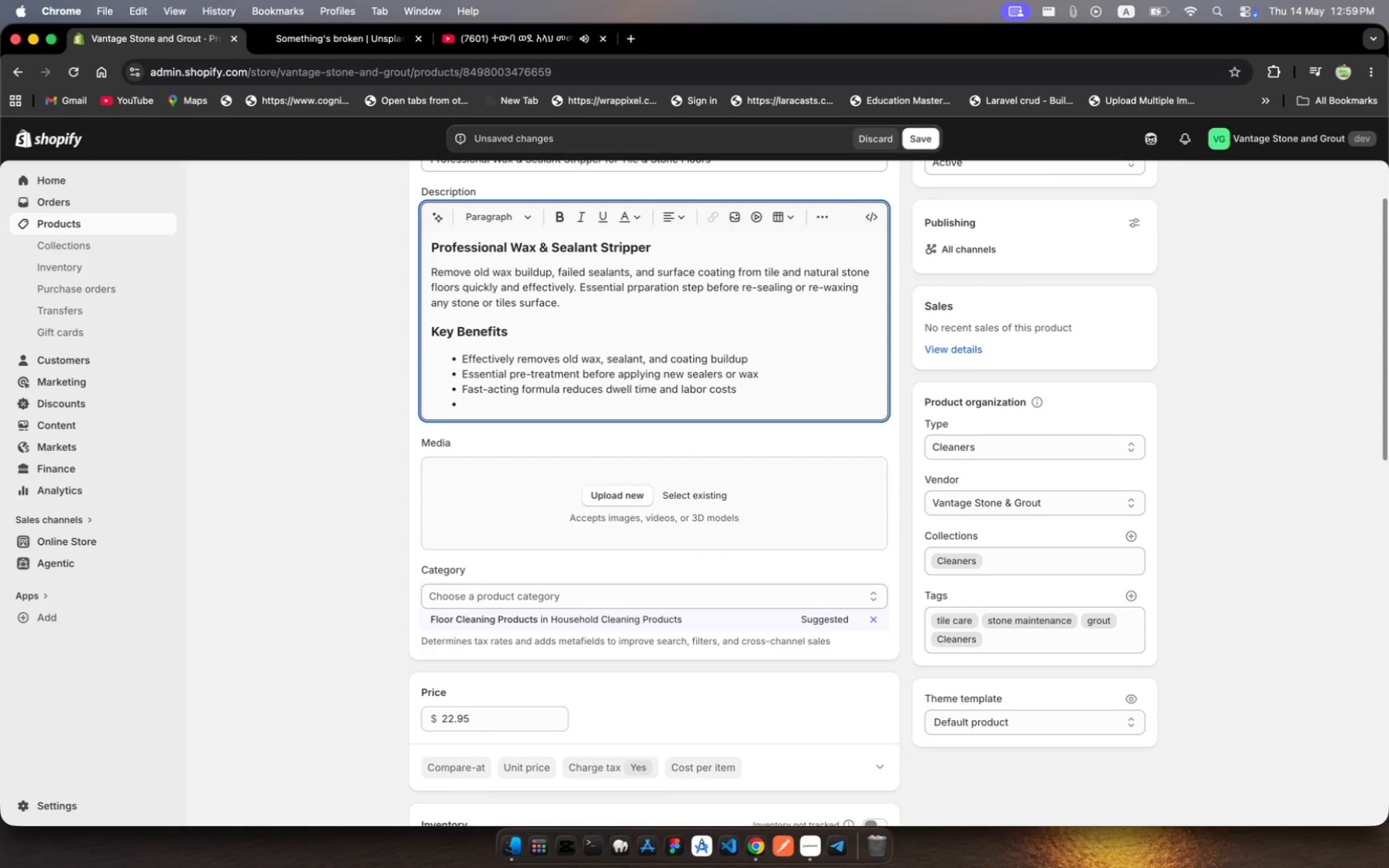 
key(Enter)
 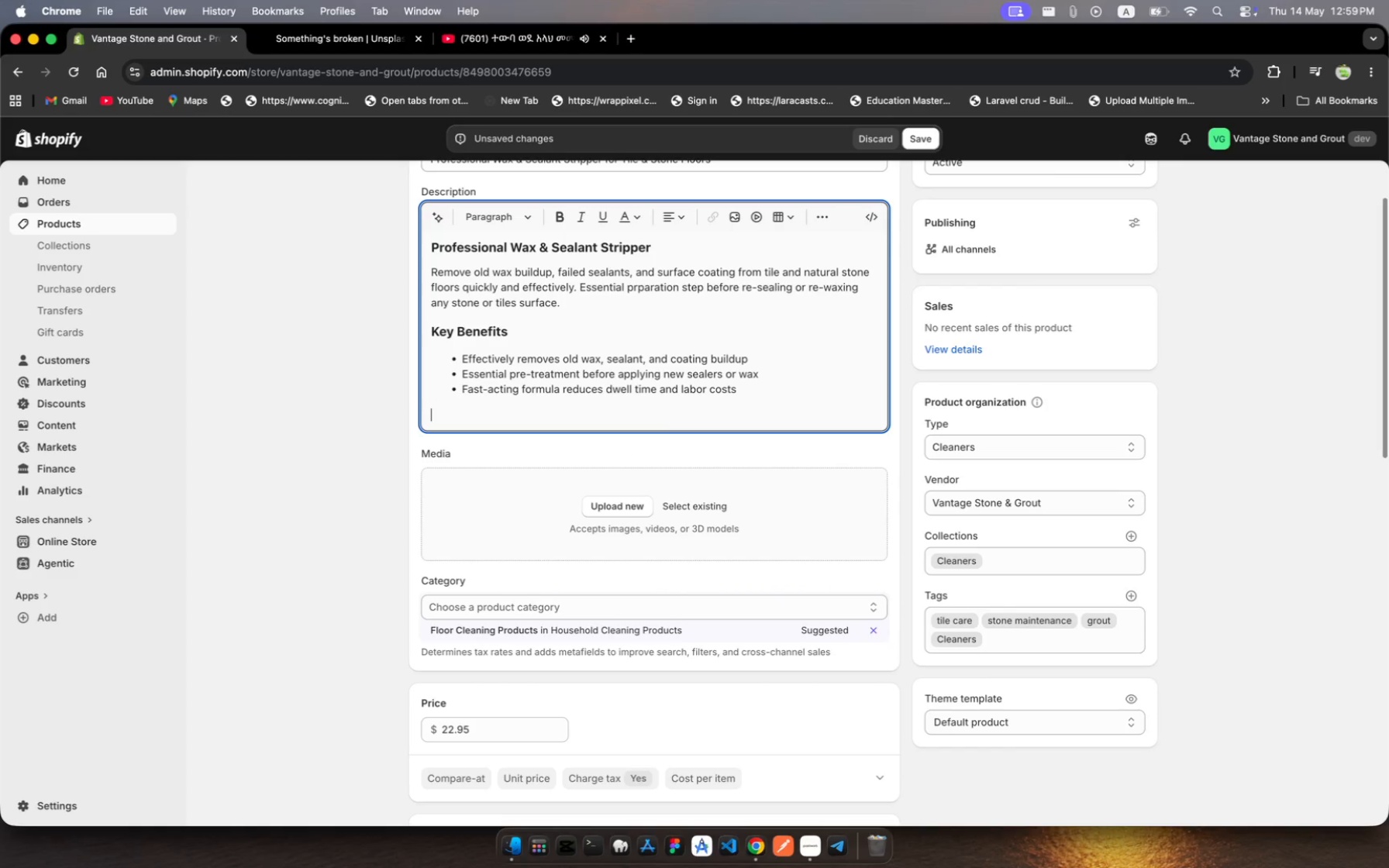 
type(Applicatns)
 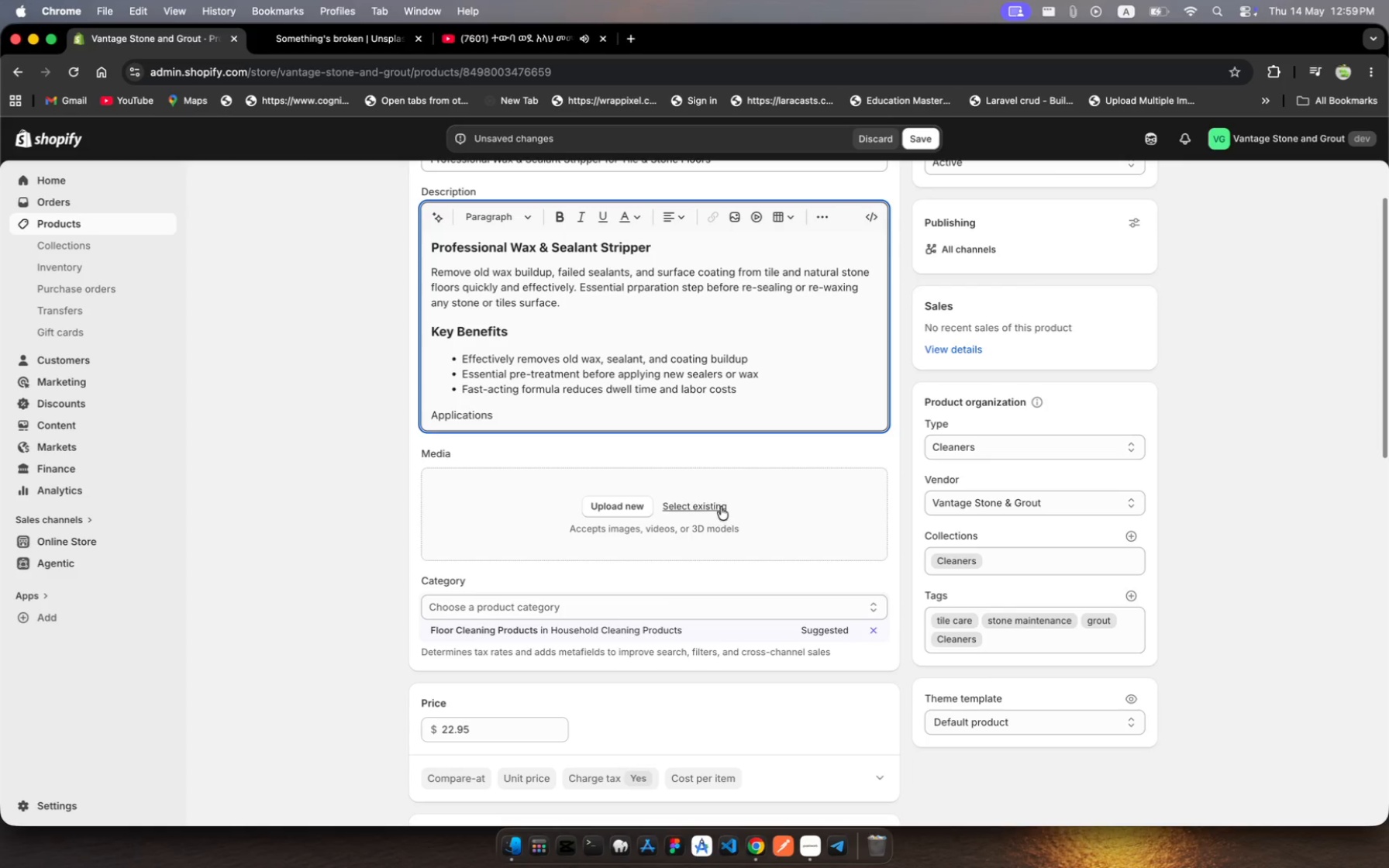 
hold_key(key=O, duration=0.35)
 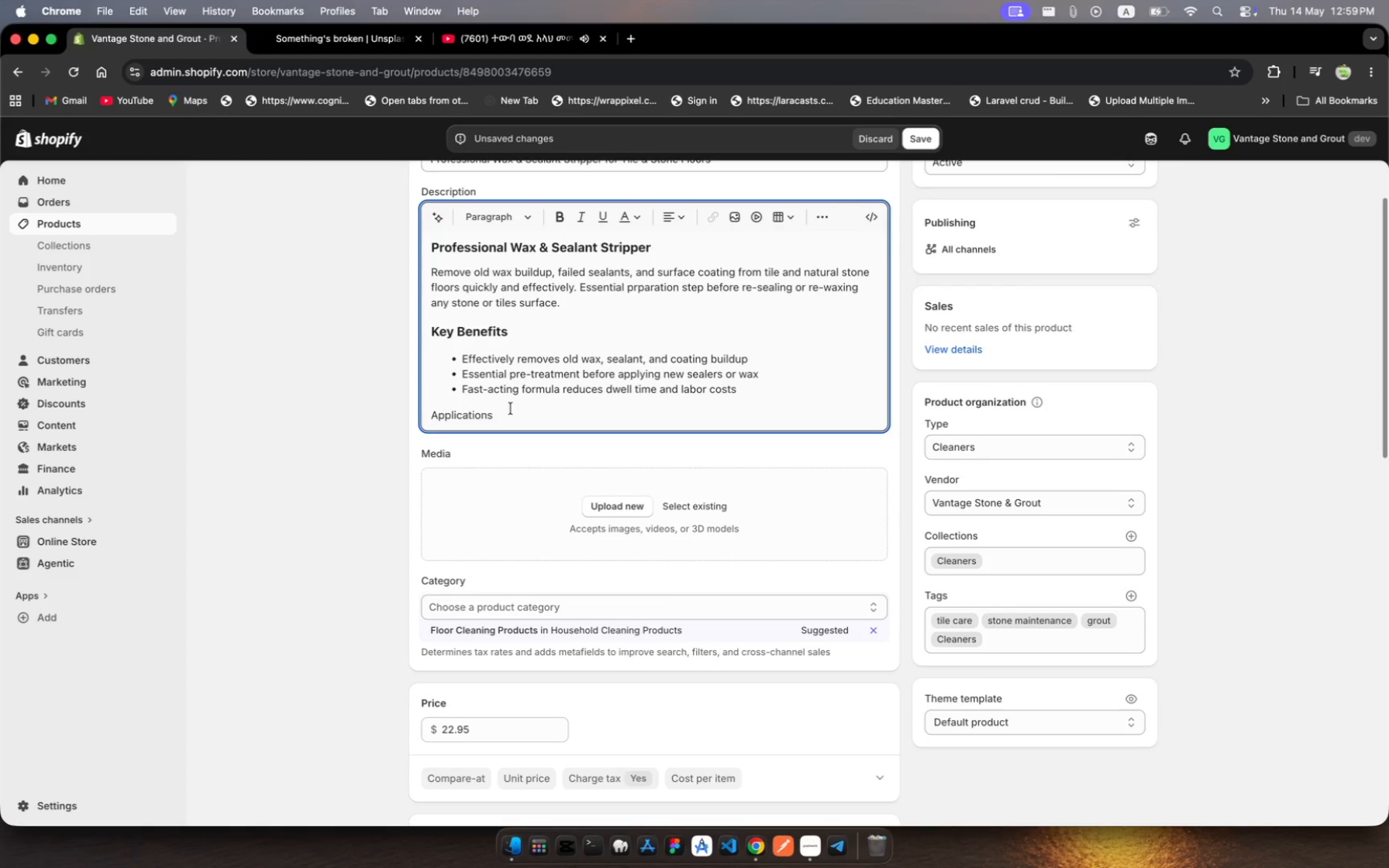 
left_click_drag(start_coordinate=[506, 414], to_coordinate=[422, 404])
 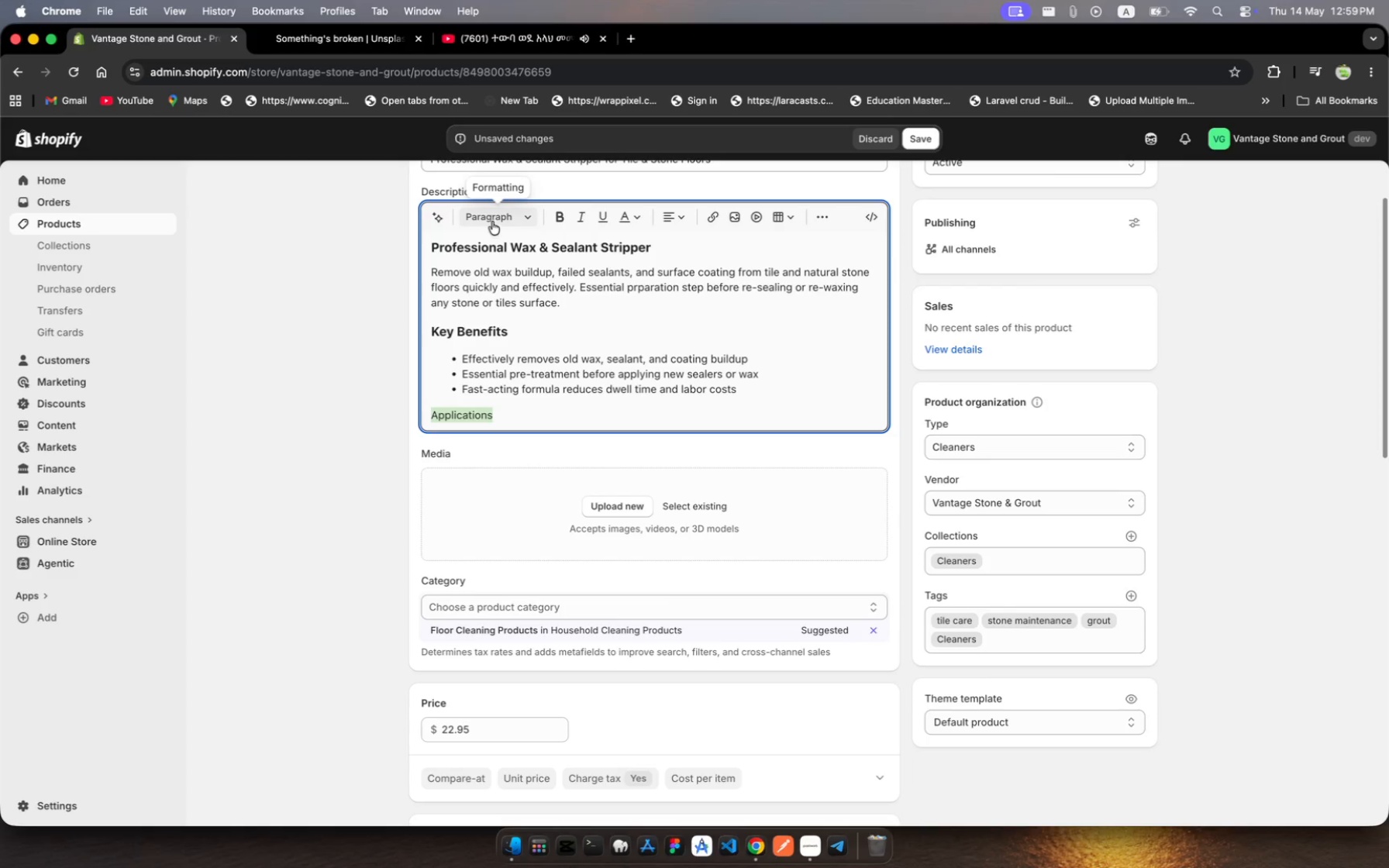 
left_click([491, 220])
 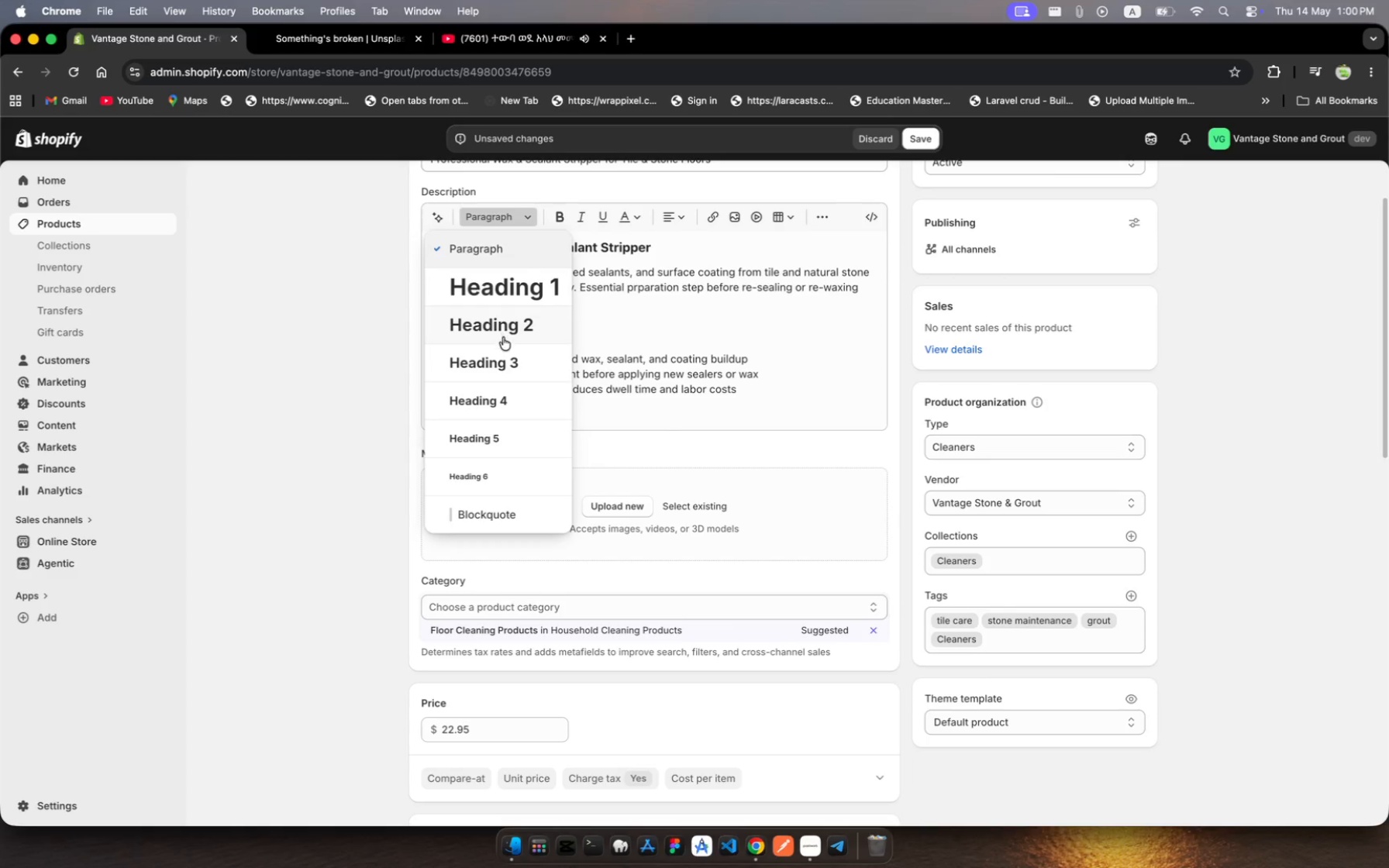 
left_click([507, 367])
 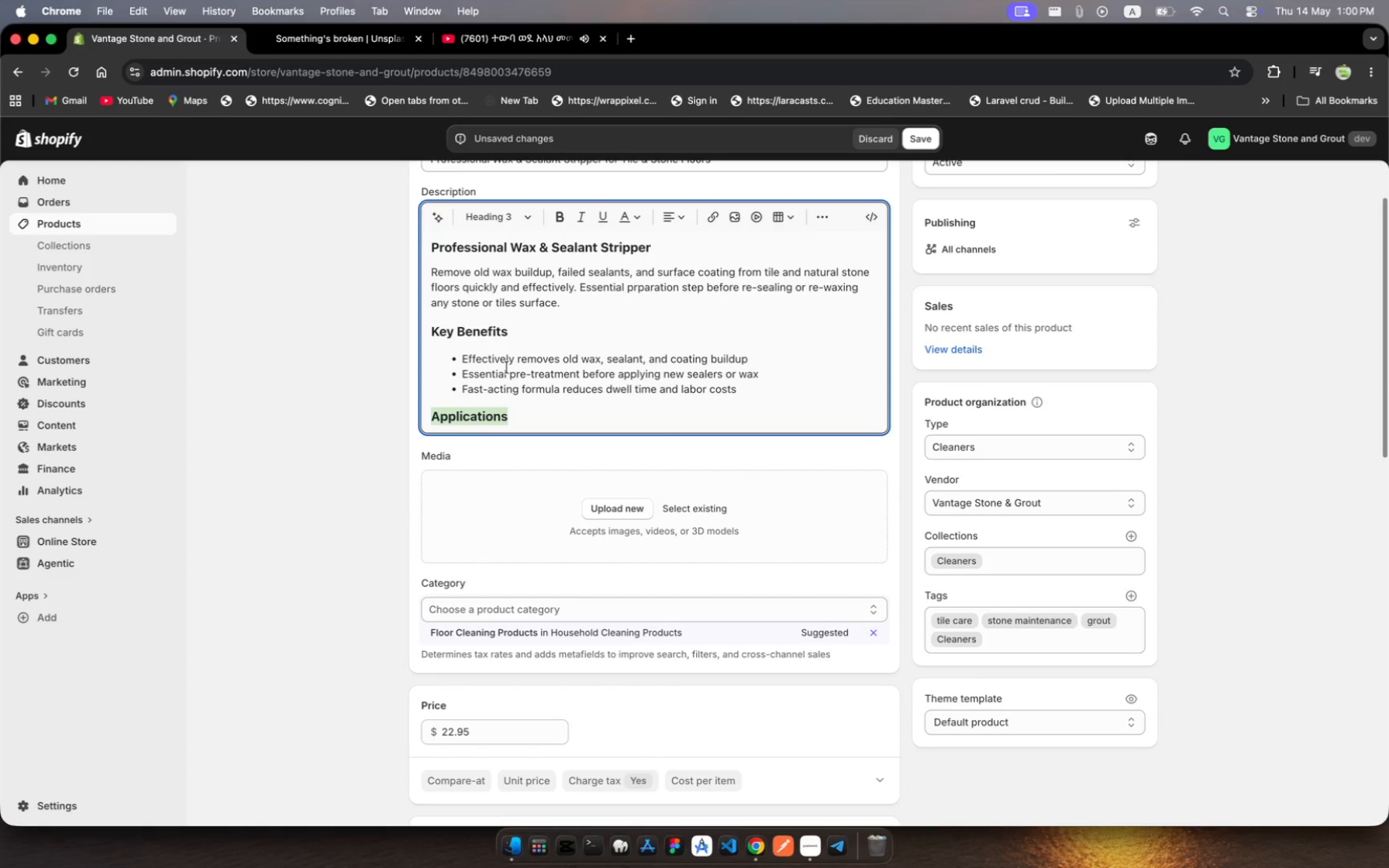 
key(ArrowRight)
 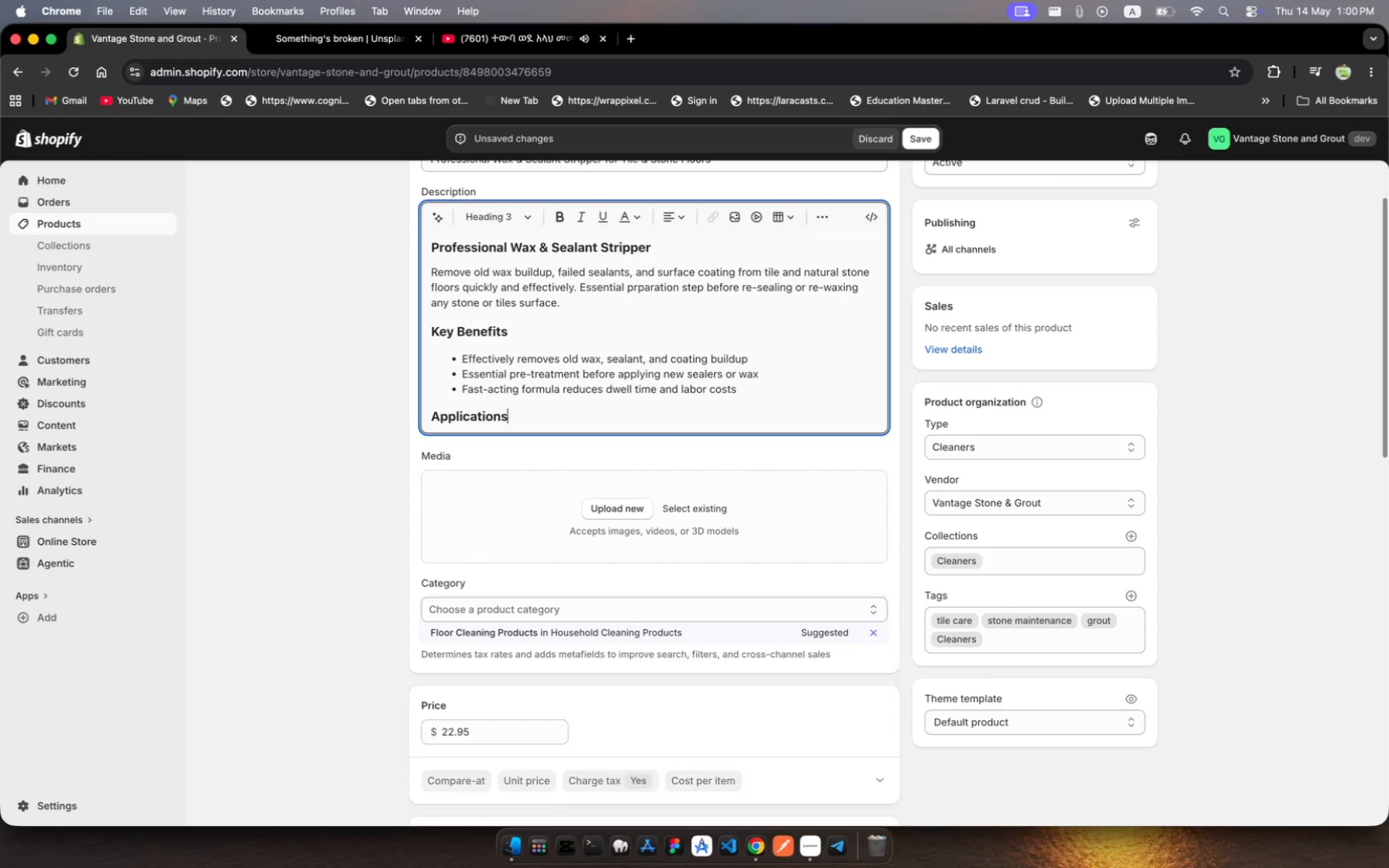 
key(Enter)
 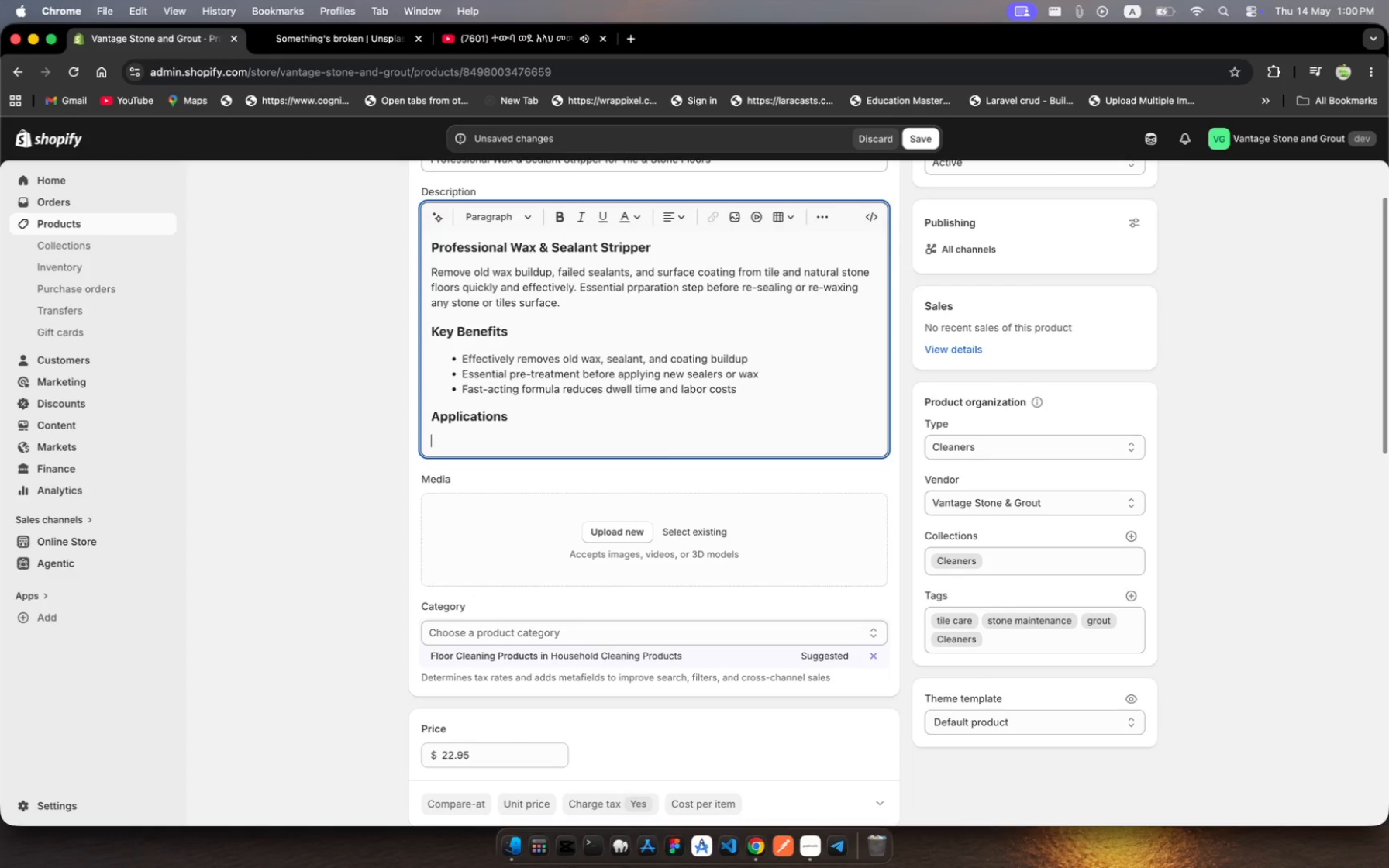 
wait(8.16)
 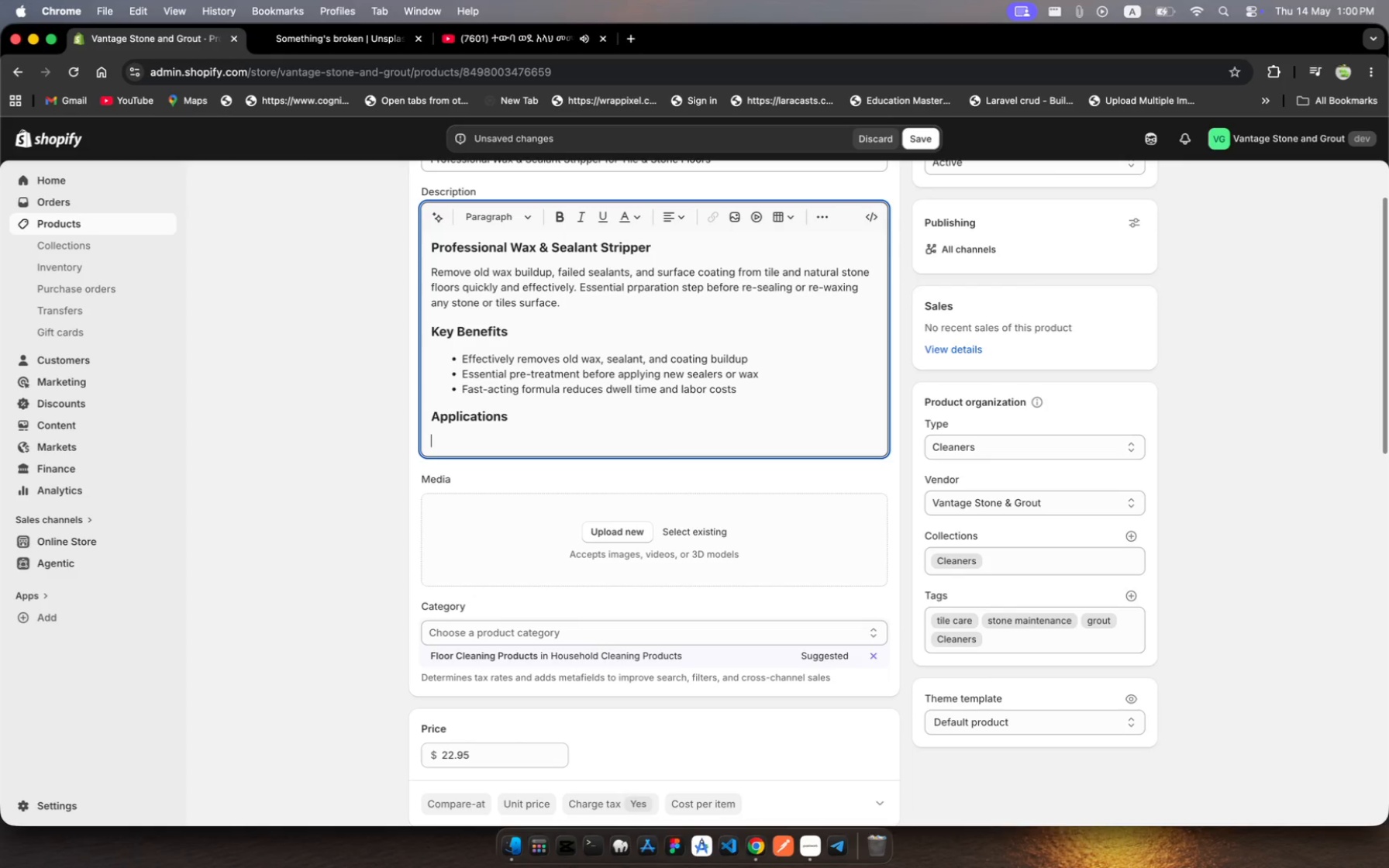 
type(Appy )
 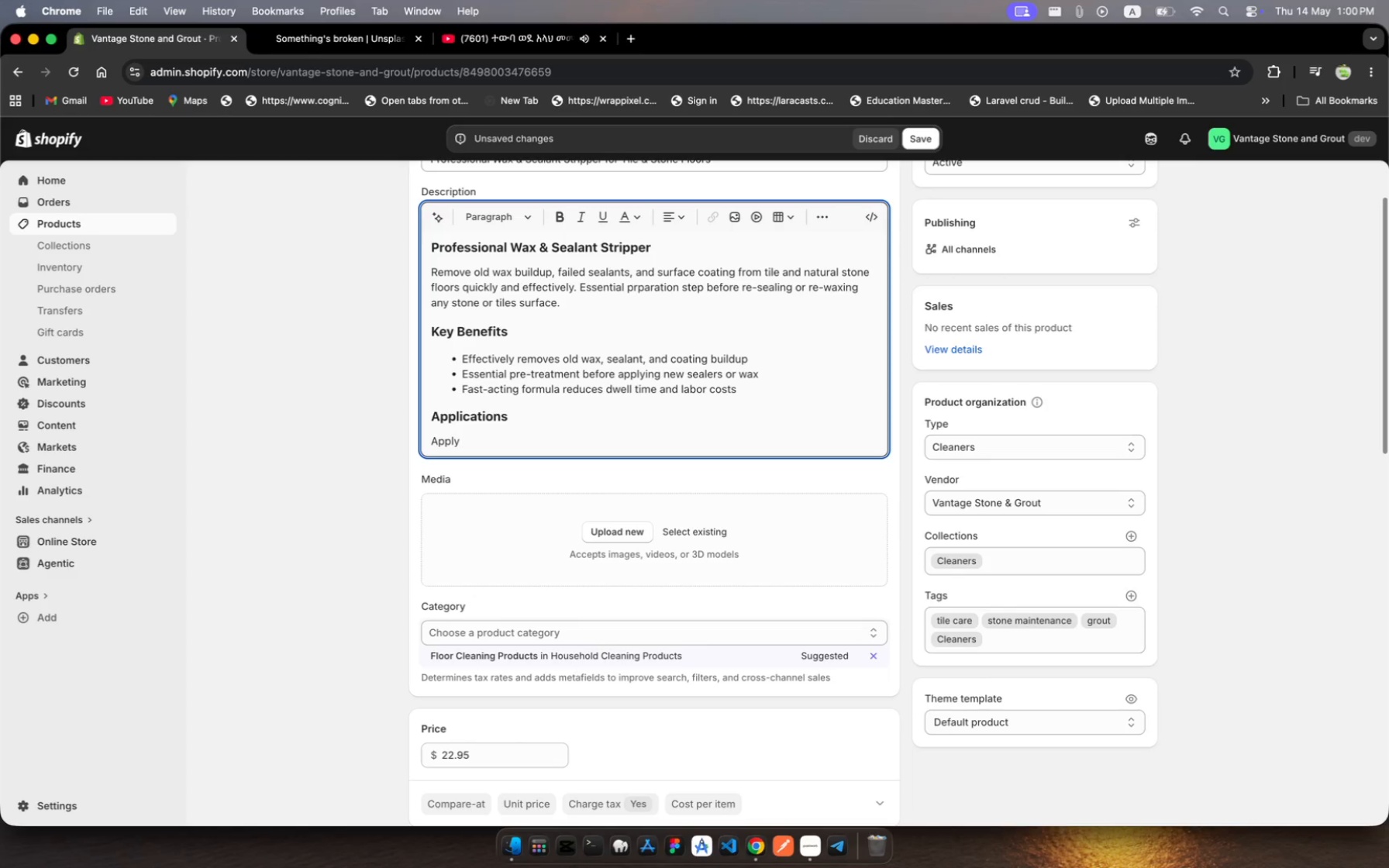 
hold_key(key=L, duration=0.38)
 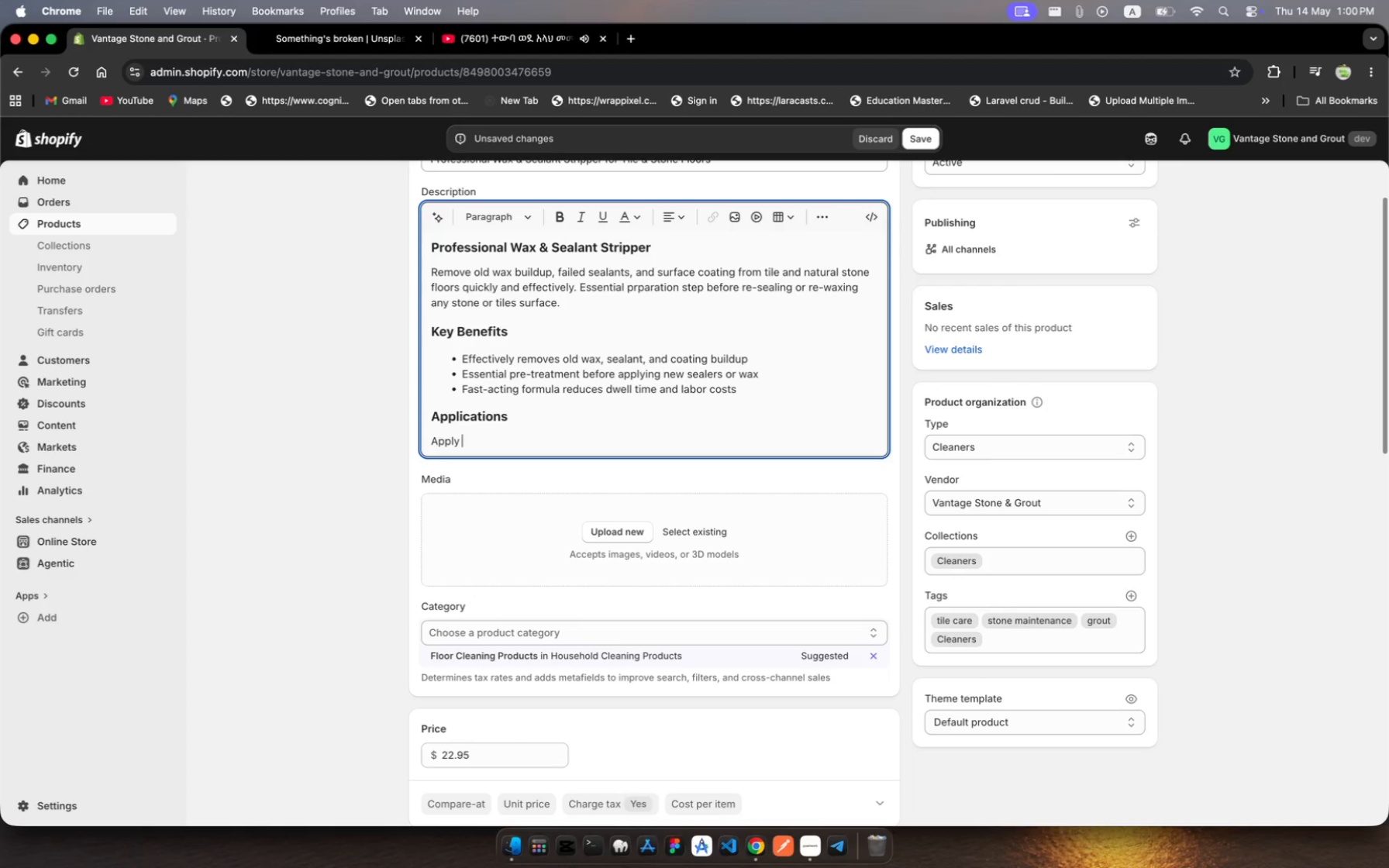 
type(undiluted )
 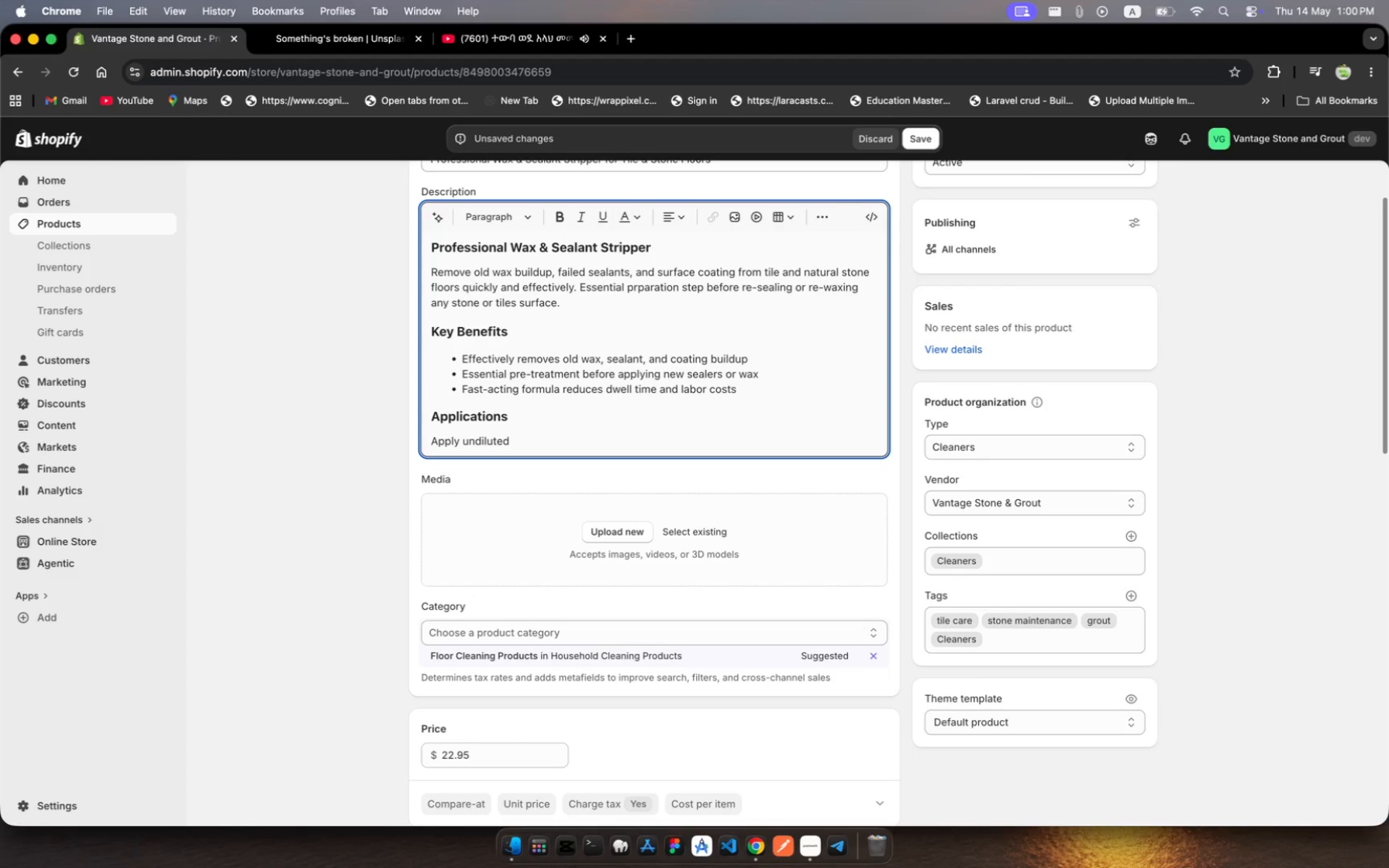 
type(to od )
 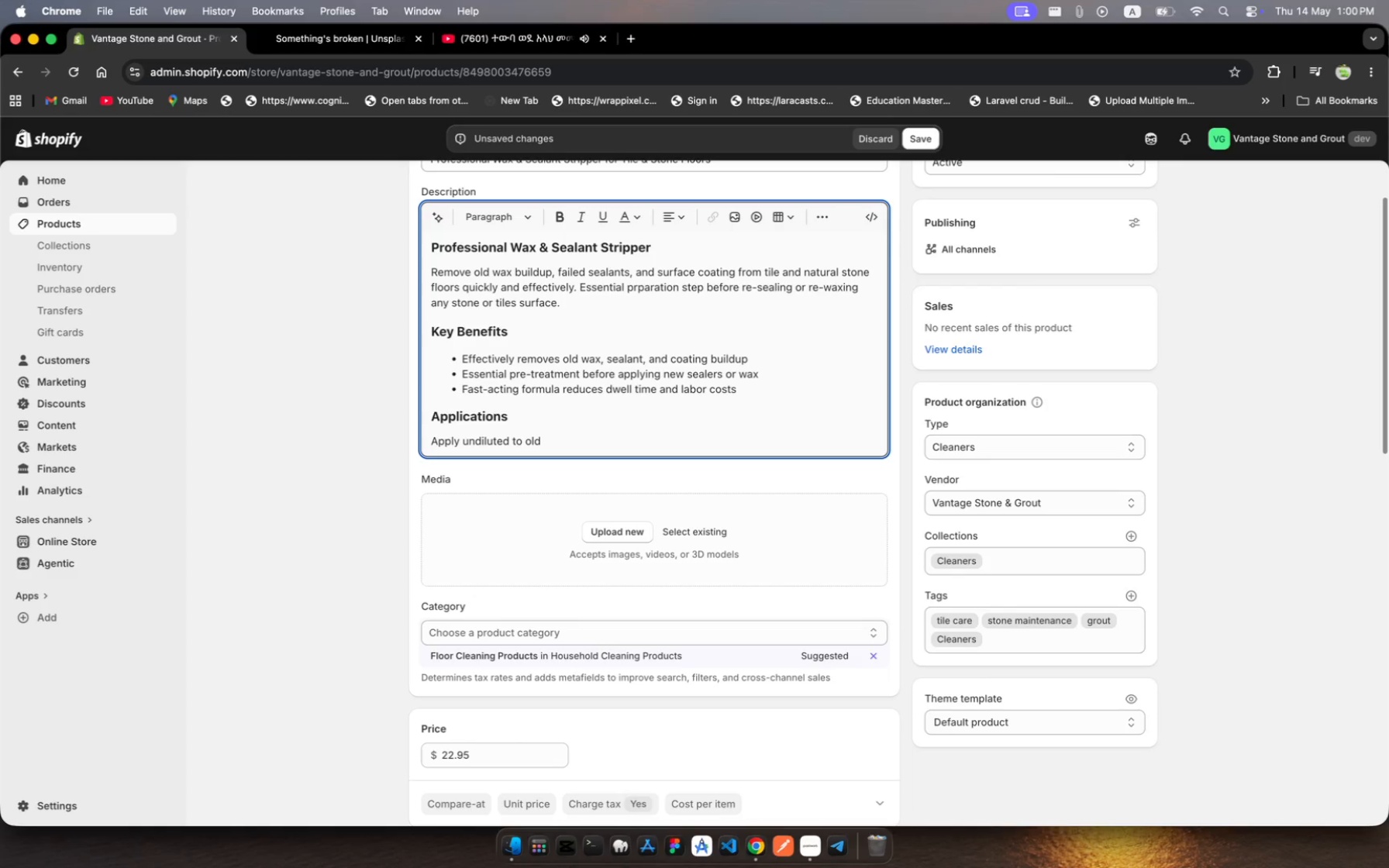 
hold_key(key=L, duration=0.34)
 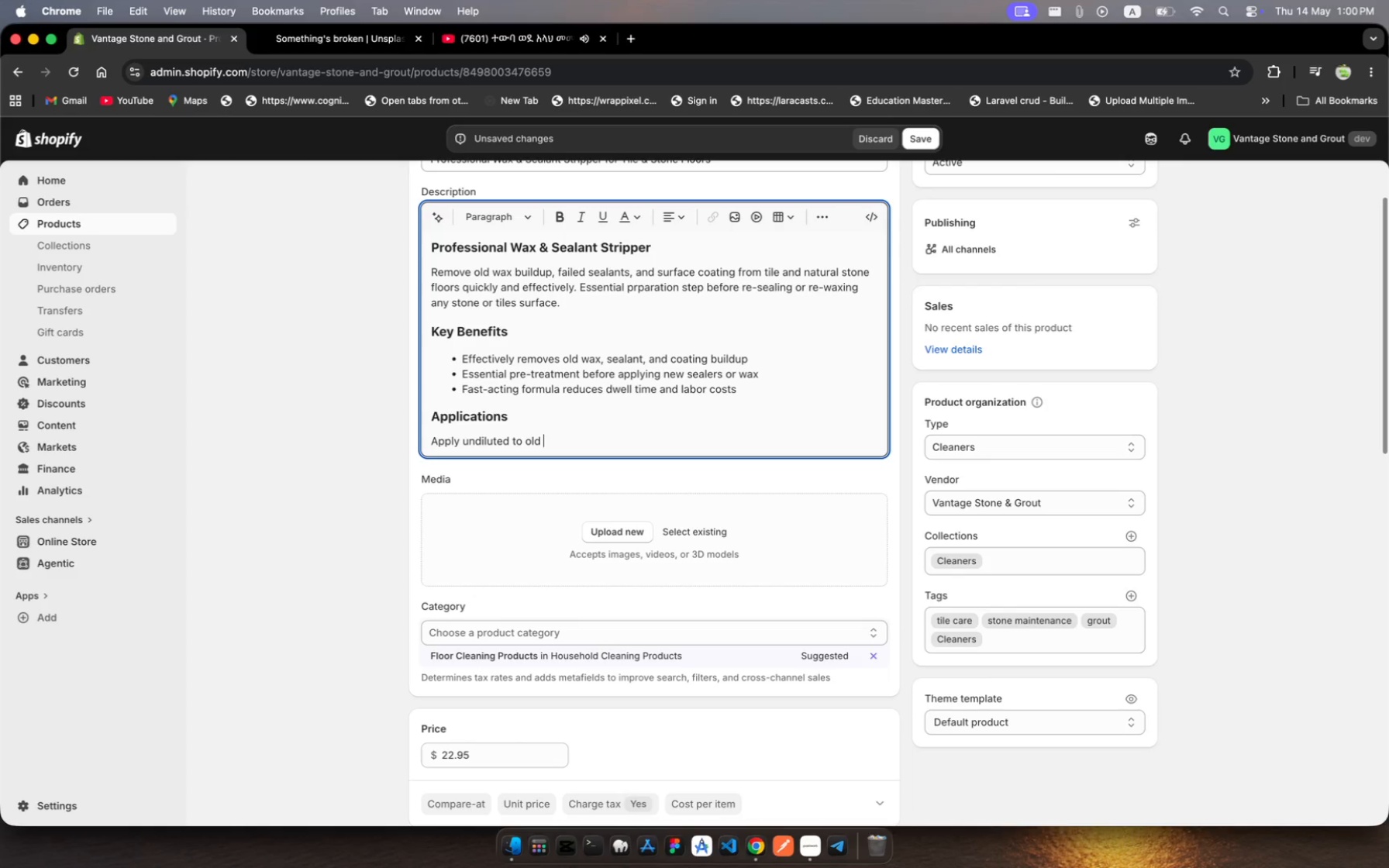 
type(wax or sealat )
 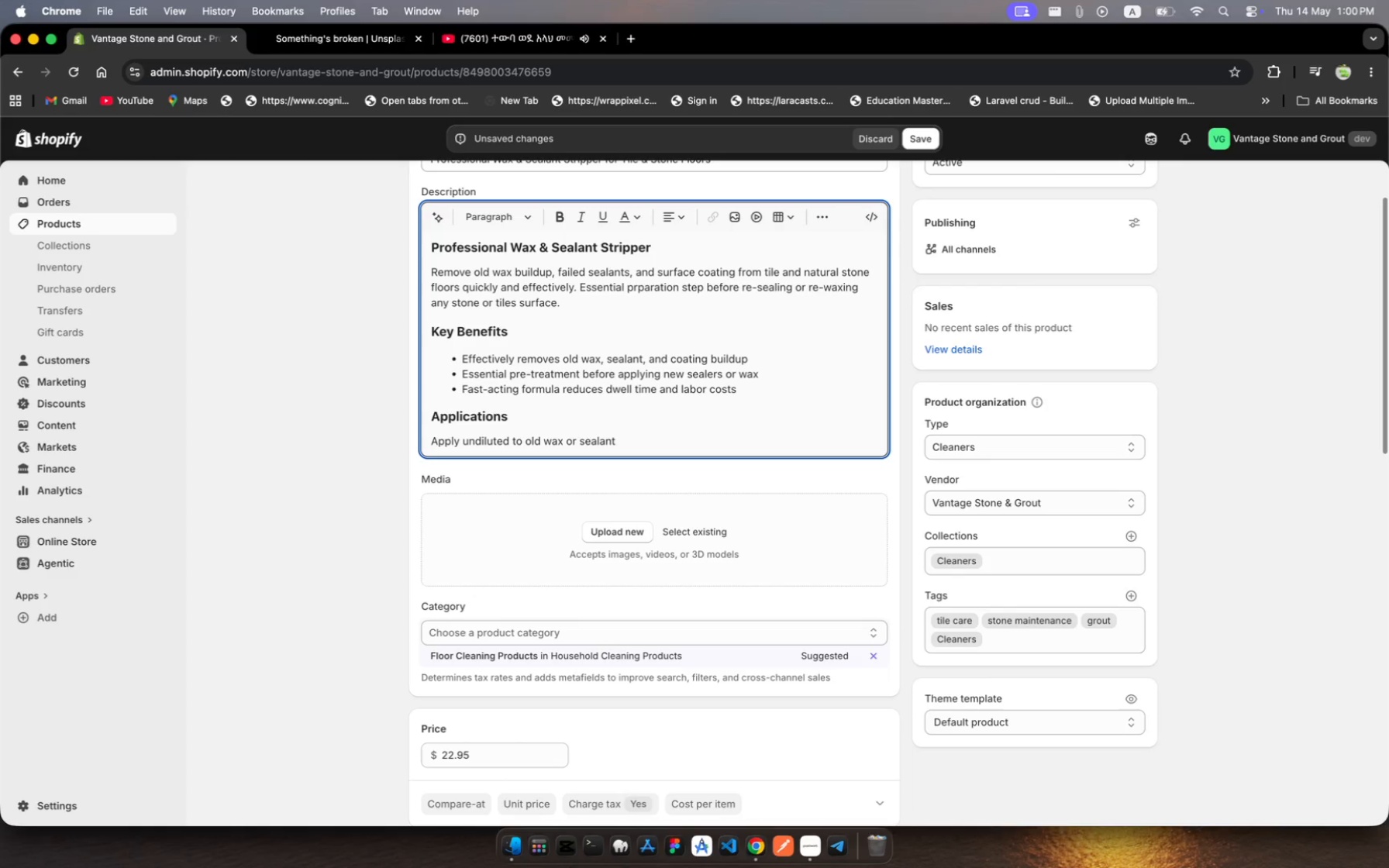 
hold_key(key=N, duration=0.39)
 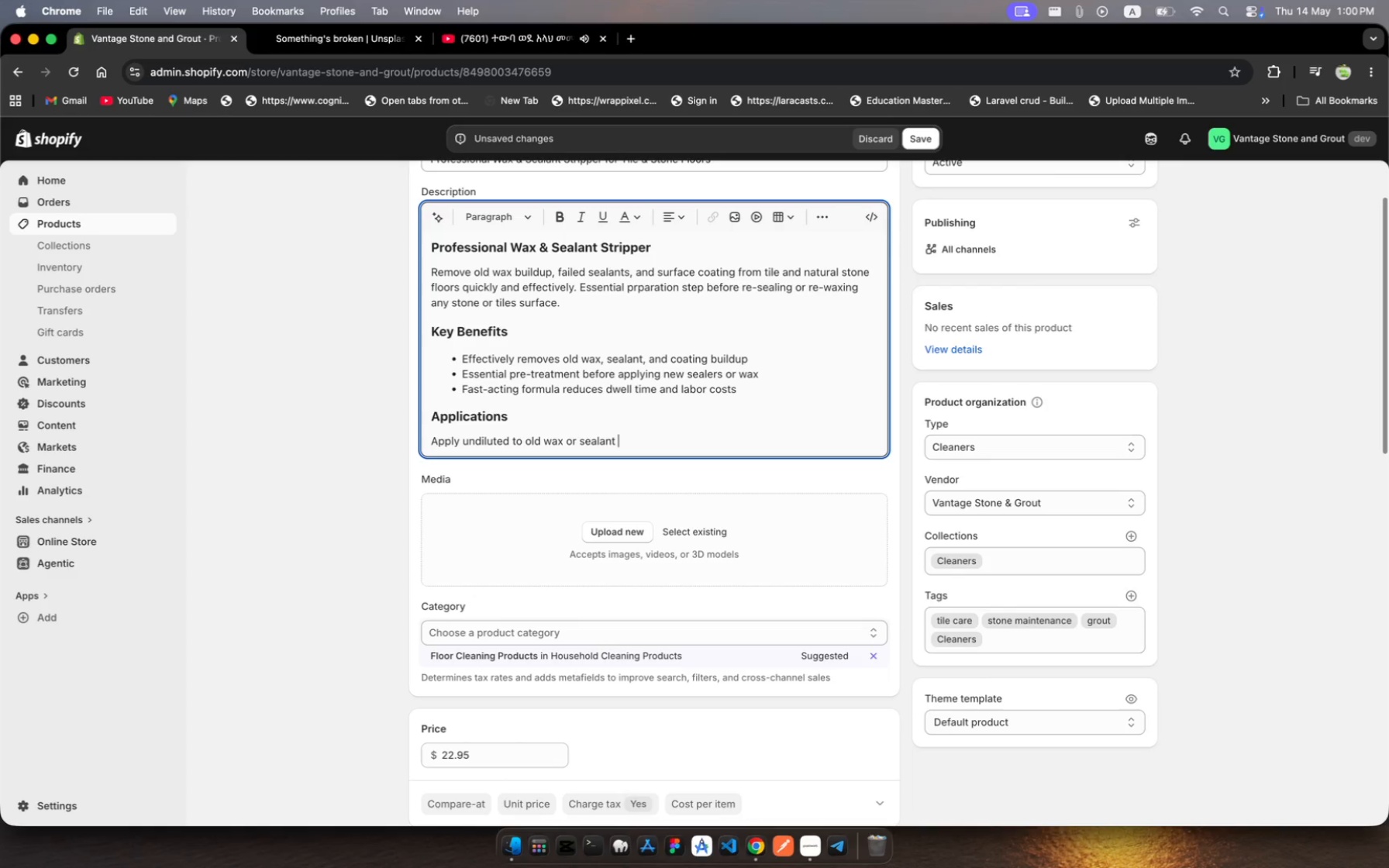 
type(buidup. )
 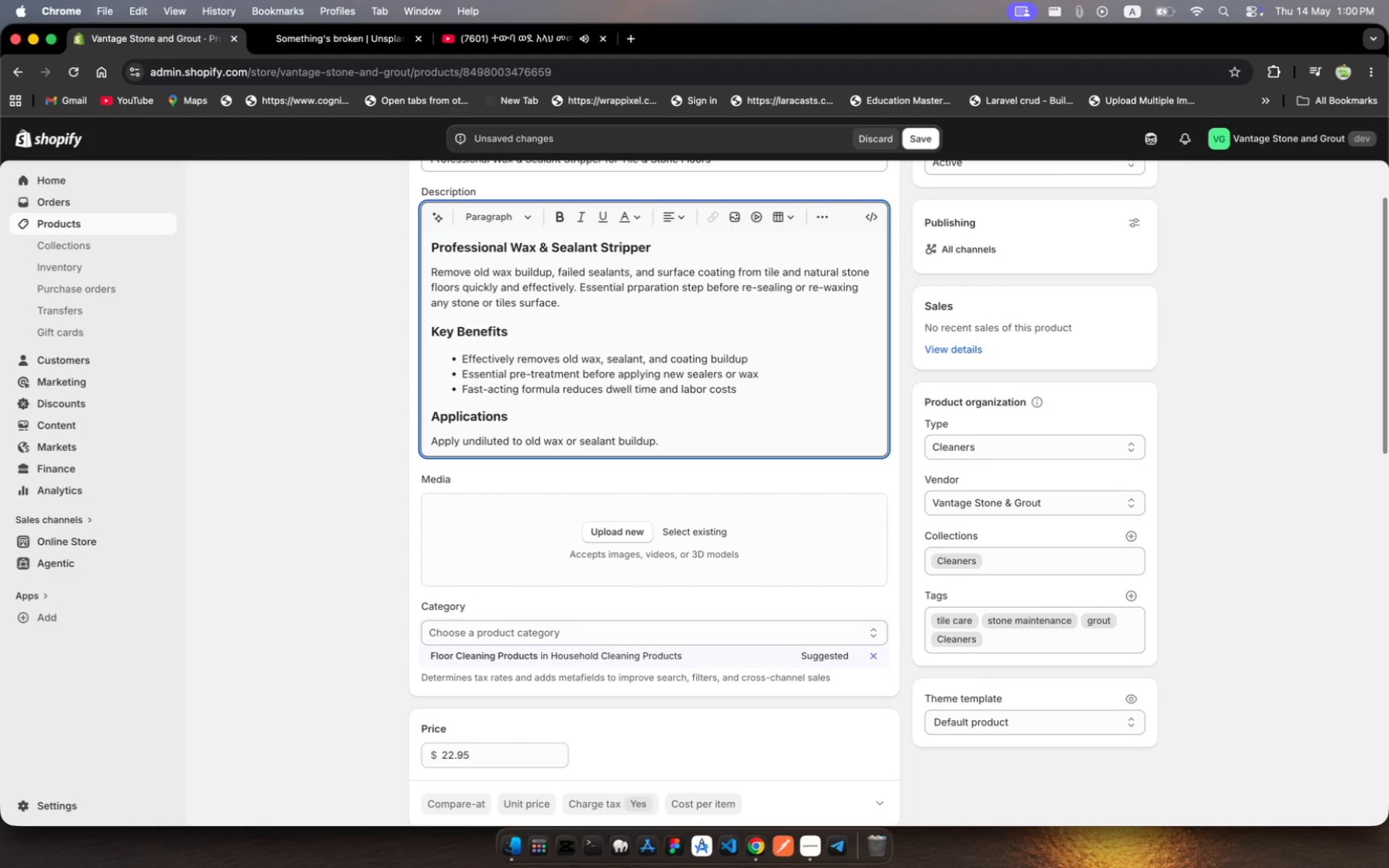 
hold_key(key=L, duration=0.34)
 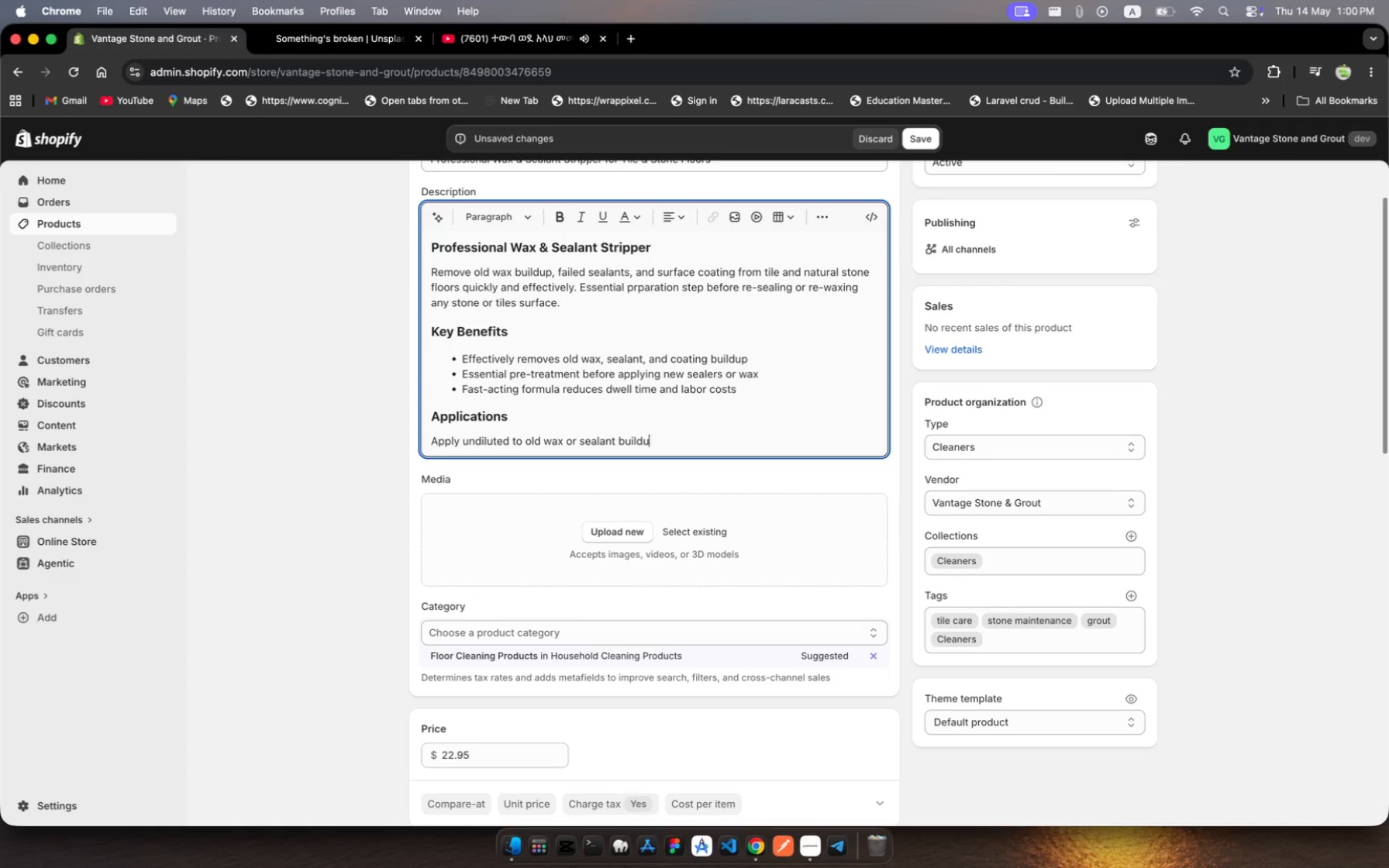 
type(Allowt dwell for 10-15 minutes)
 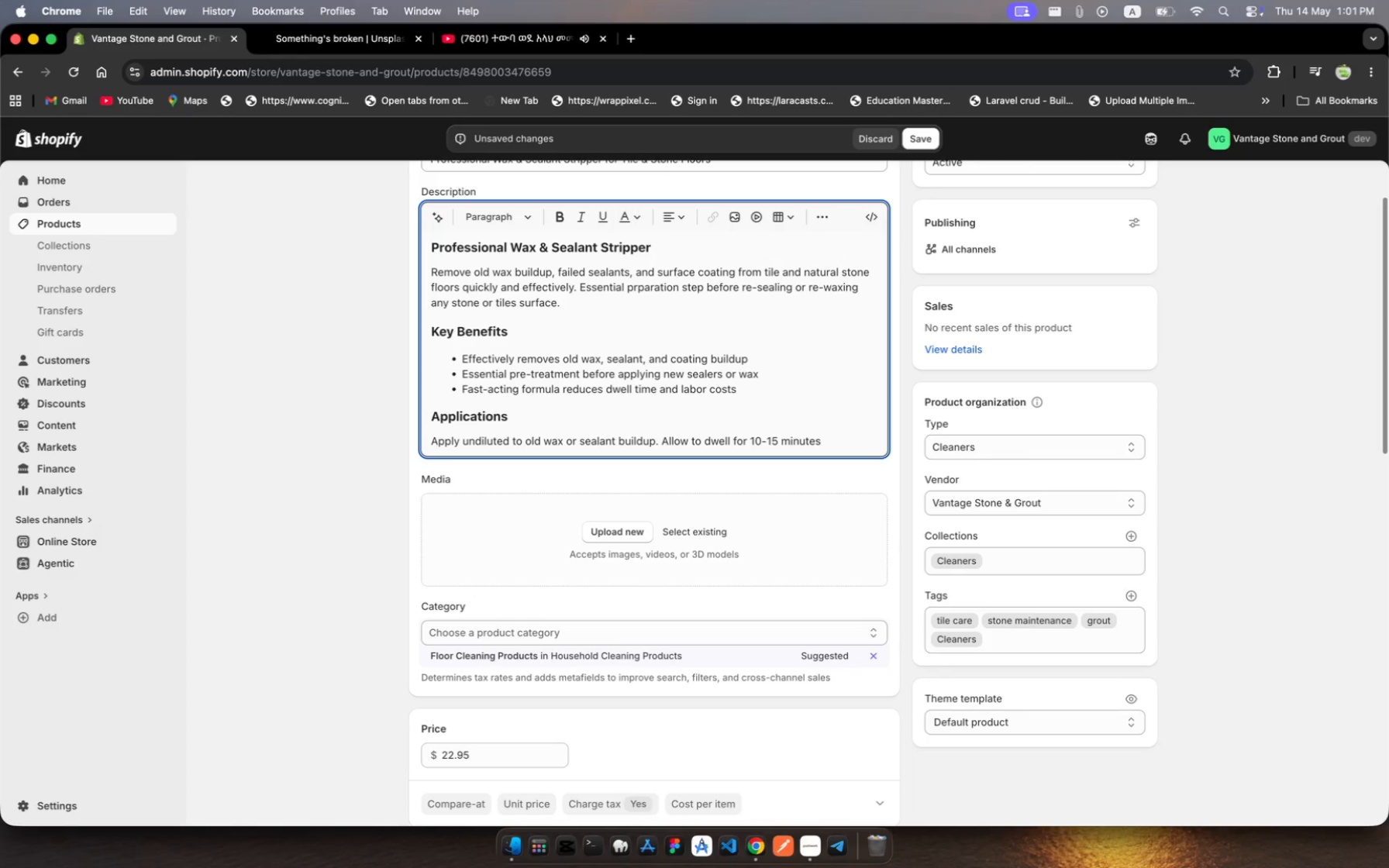 
wait(5.18)
 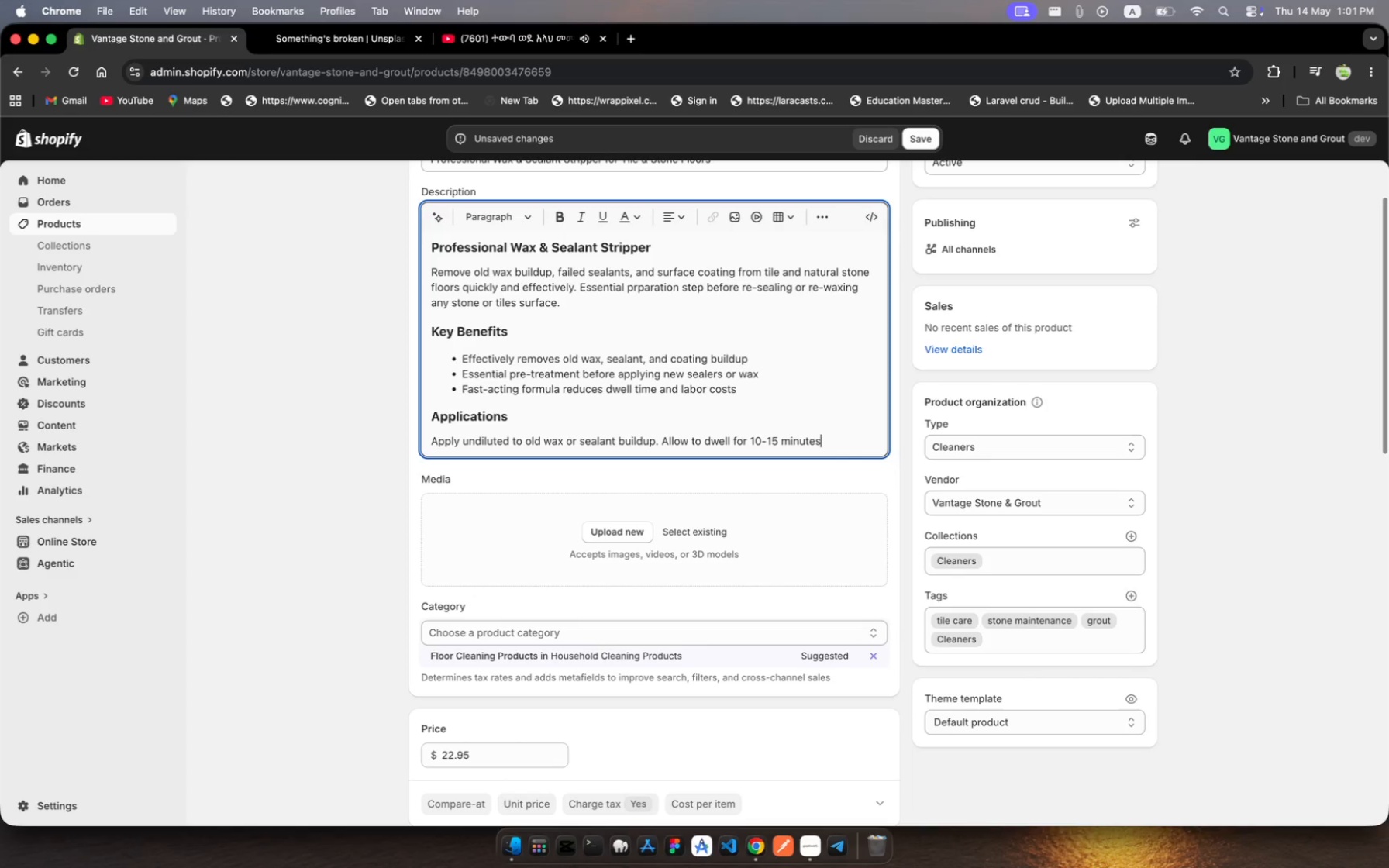 
type( until coatig )
 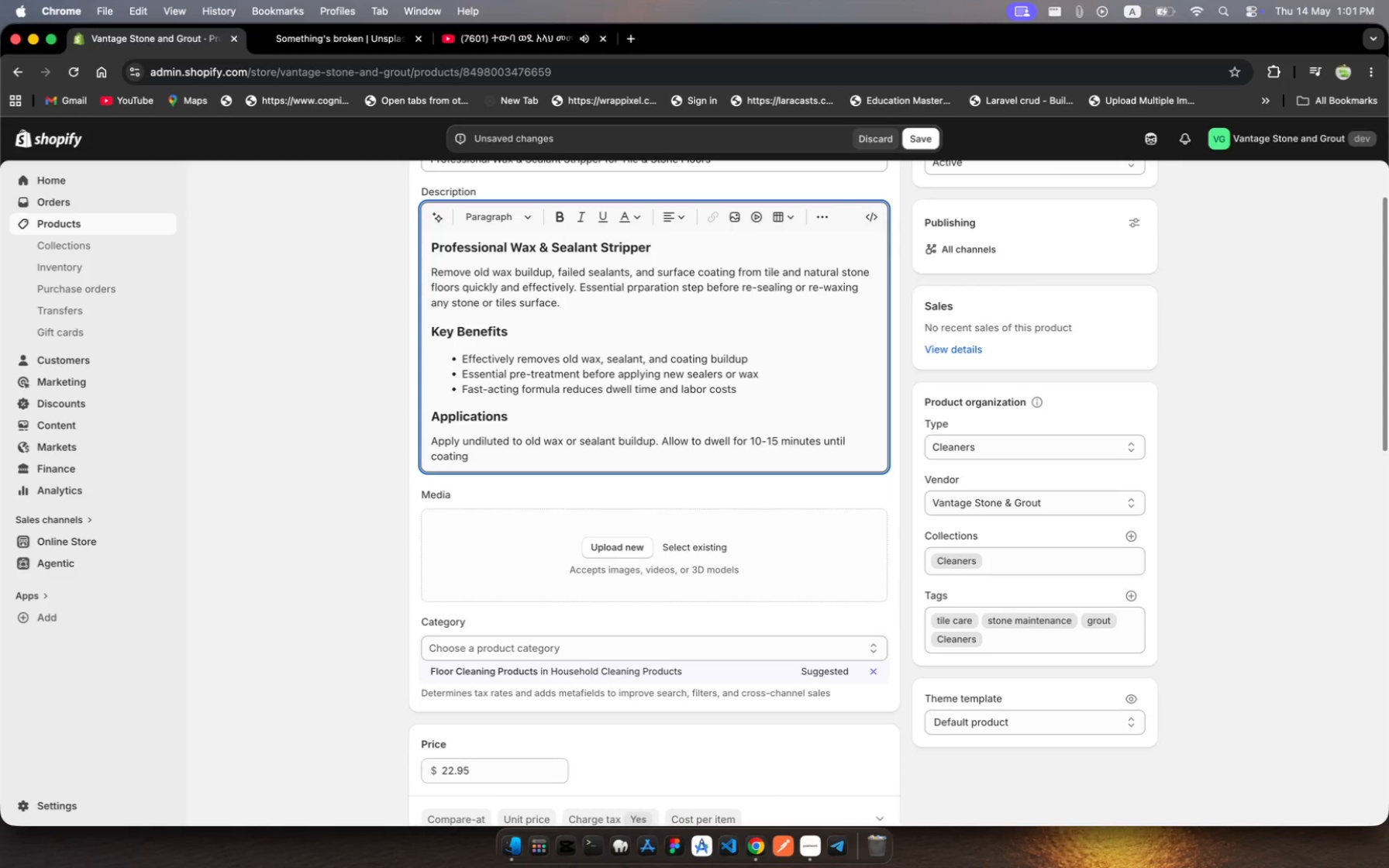 
type(softes .)
key(Backspace)
key(Backspace)
type(.)
 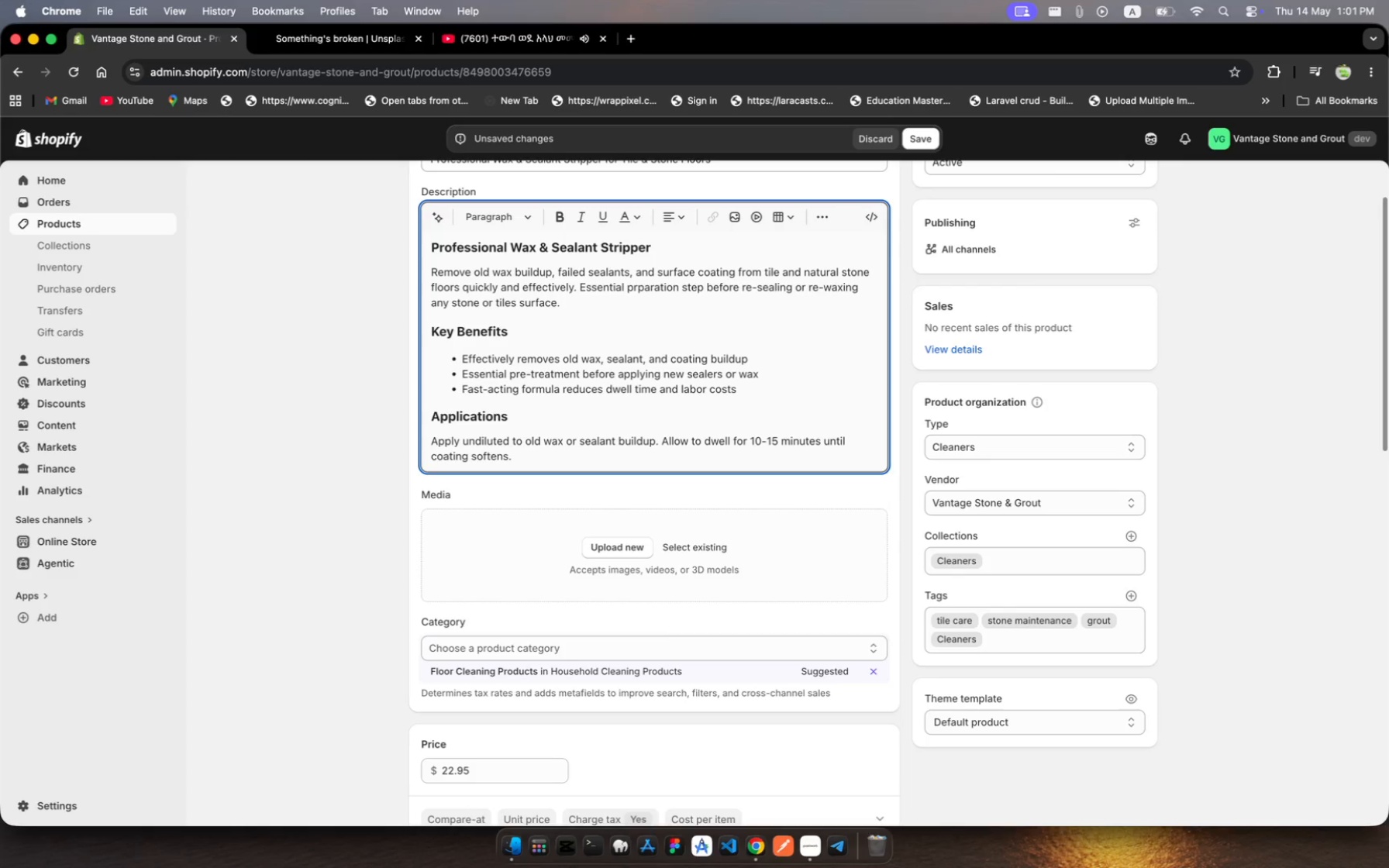 
hold_key(key=N, duration=0.3)
 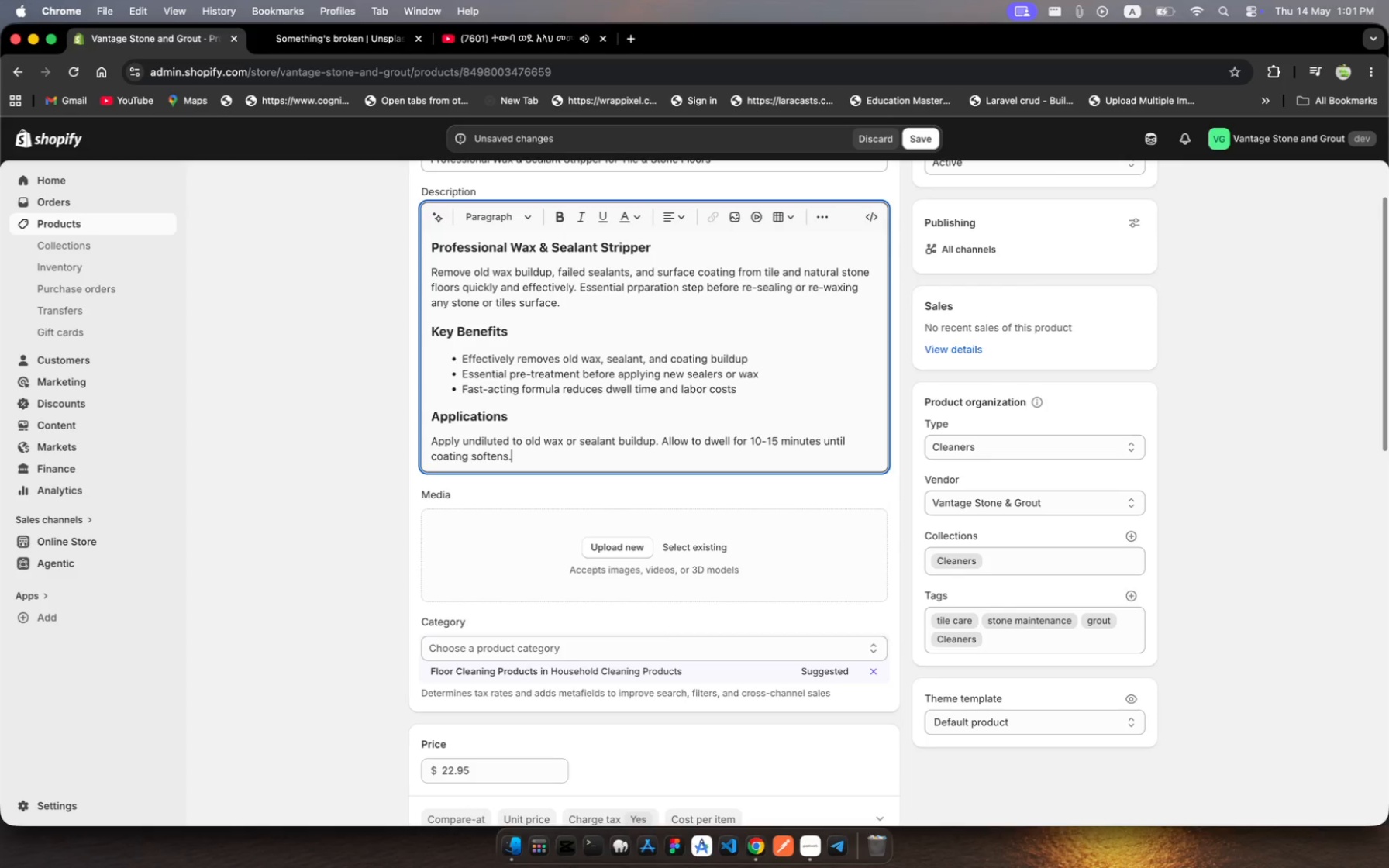 
type( Agitate with a floor )
 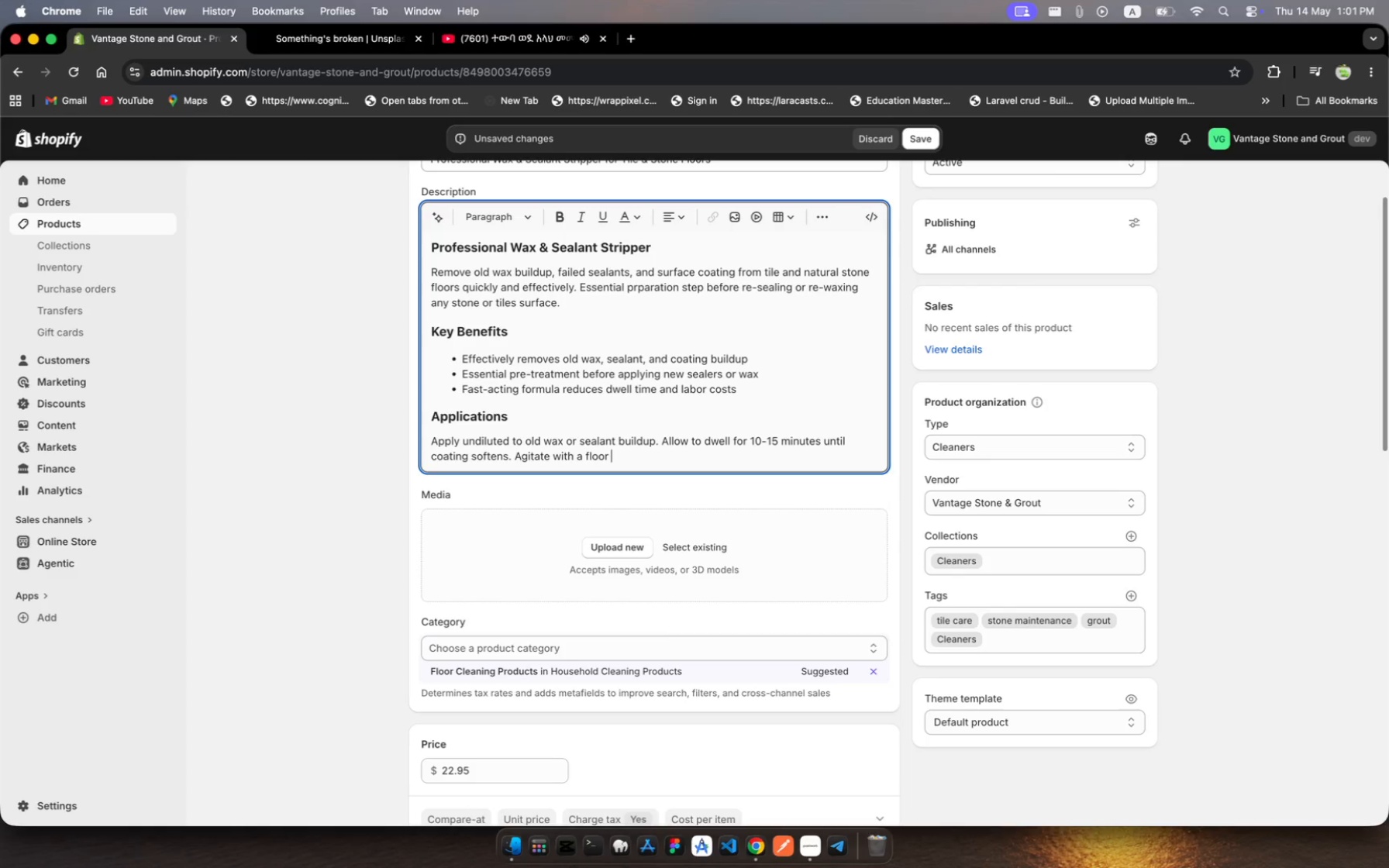 
wait(5.16)
 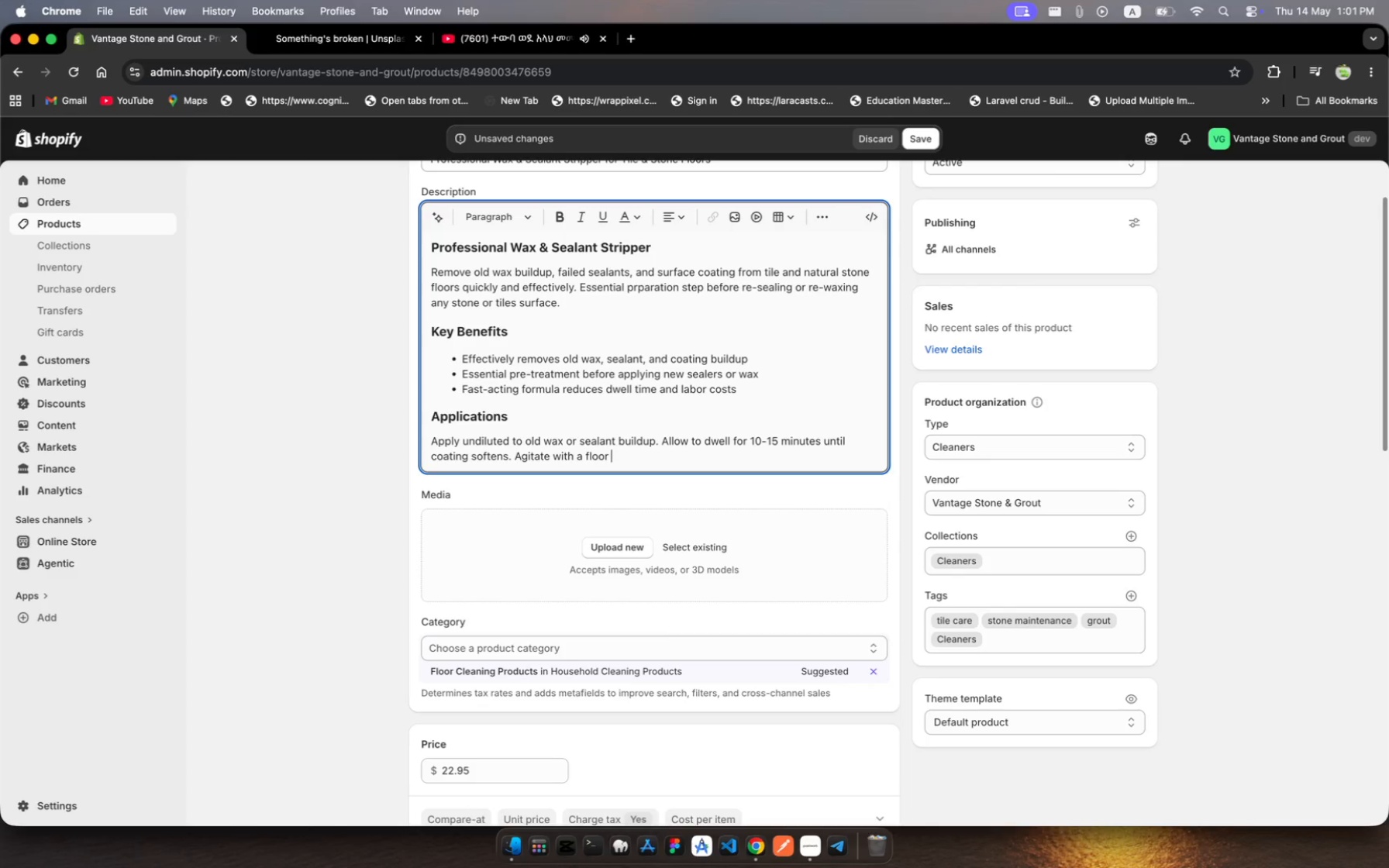 
type(scrubber r )
 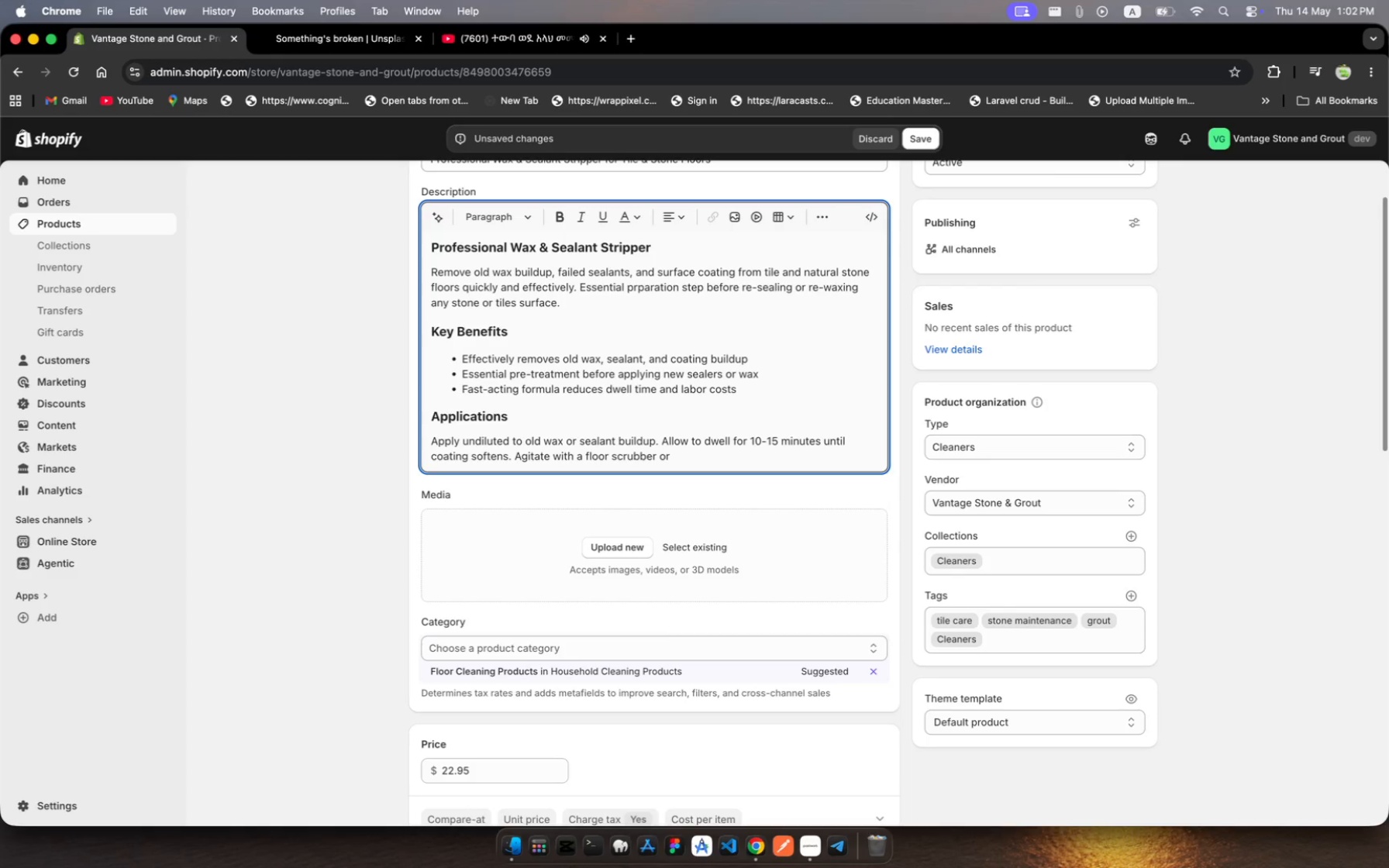 
hold_key(key=O, duration=0.31)
 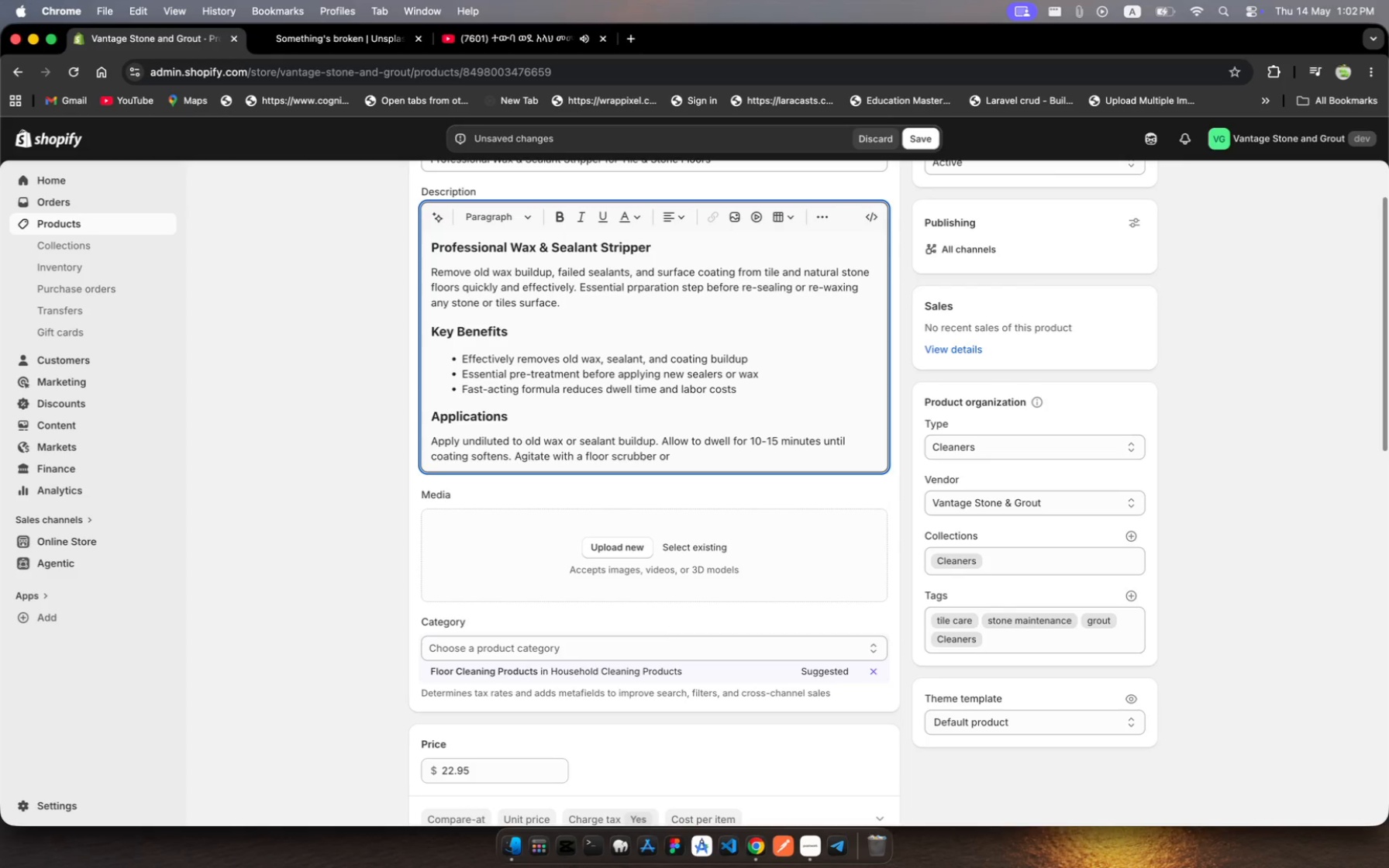 
wait(5.05)
 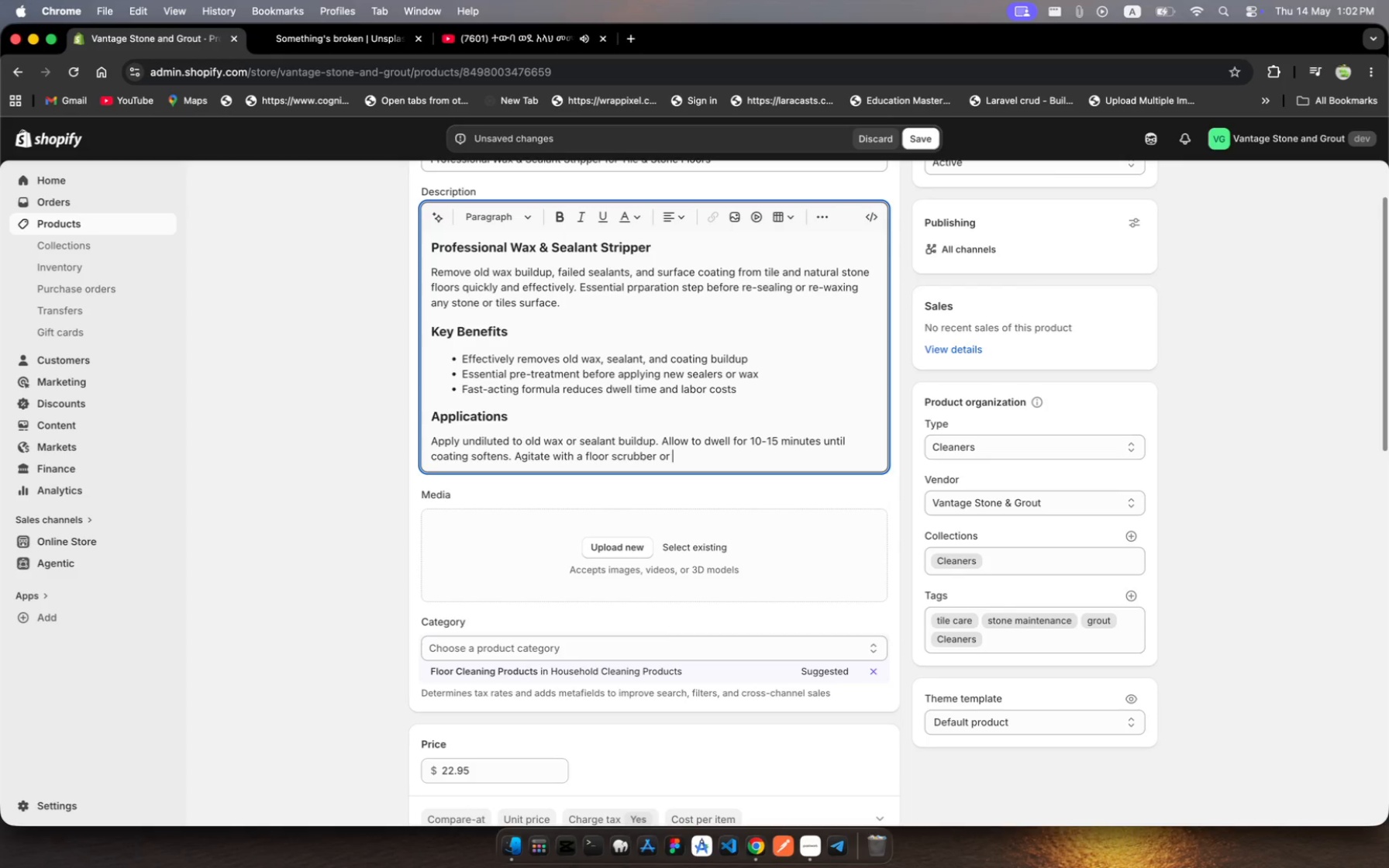 
type(stiff brush. Mop up )
 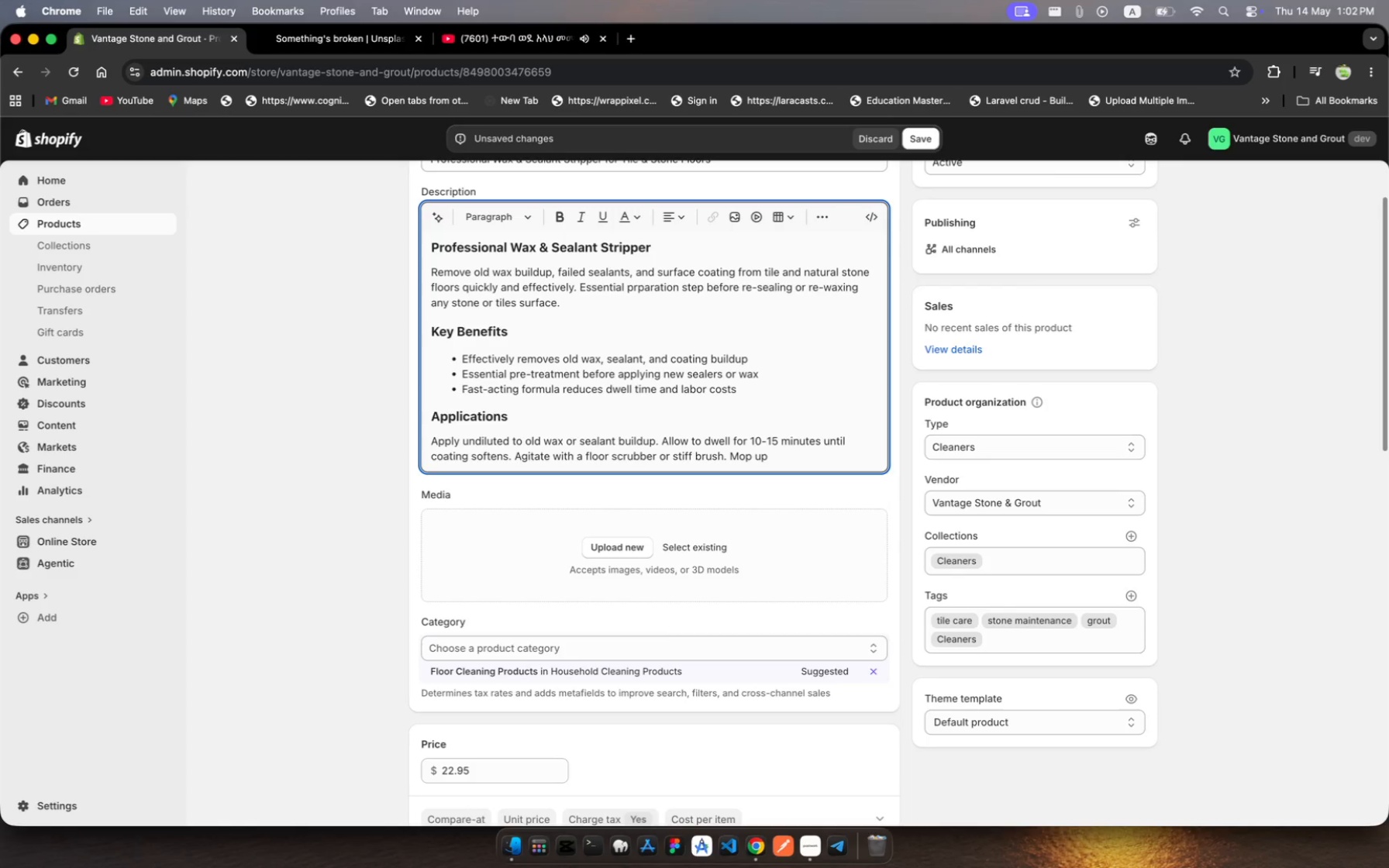 
left_click([575, 670])
 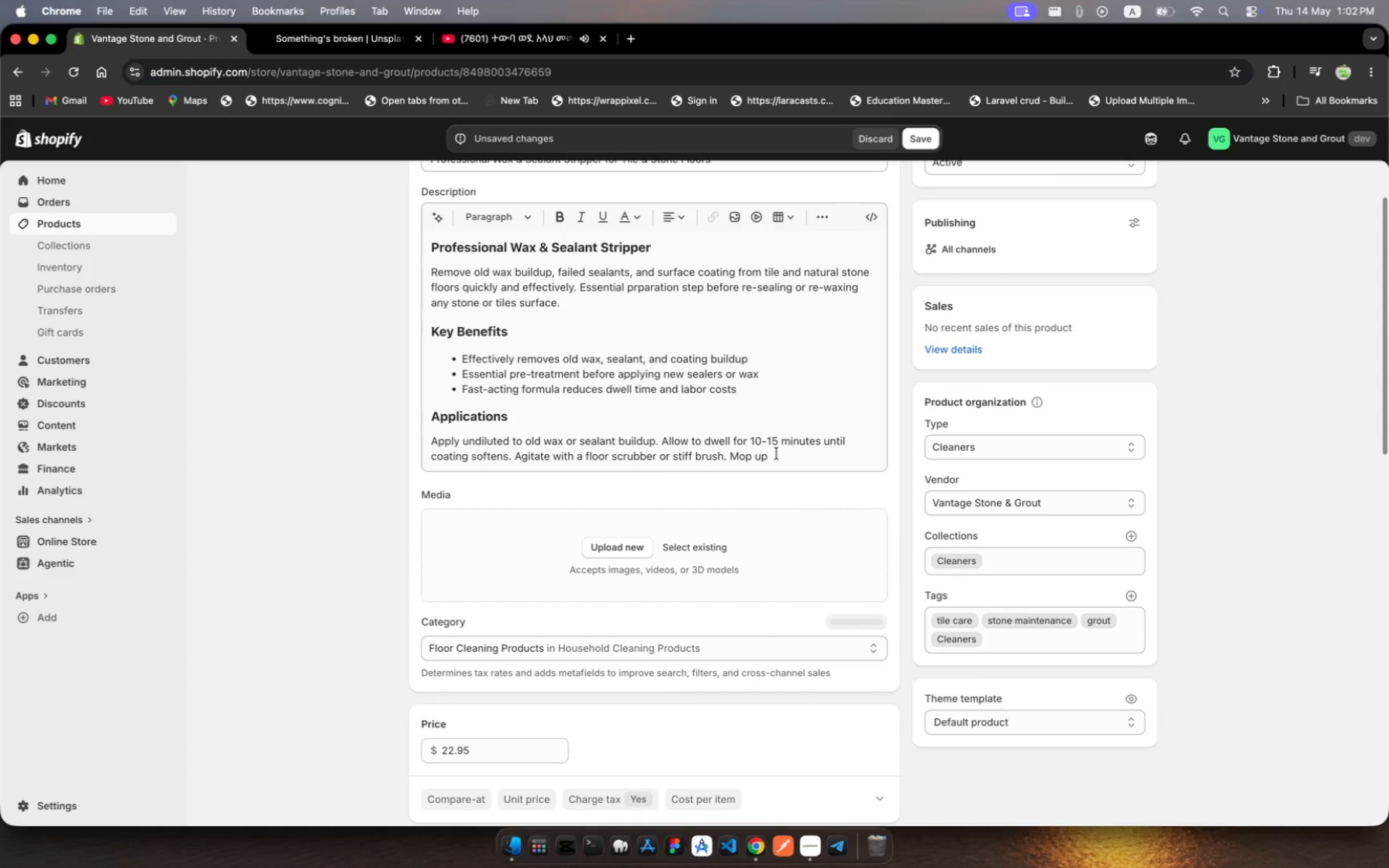 
left_click([783, 465])
 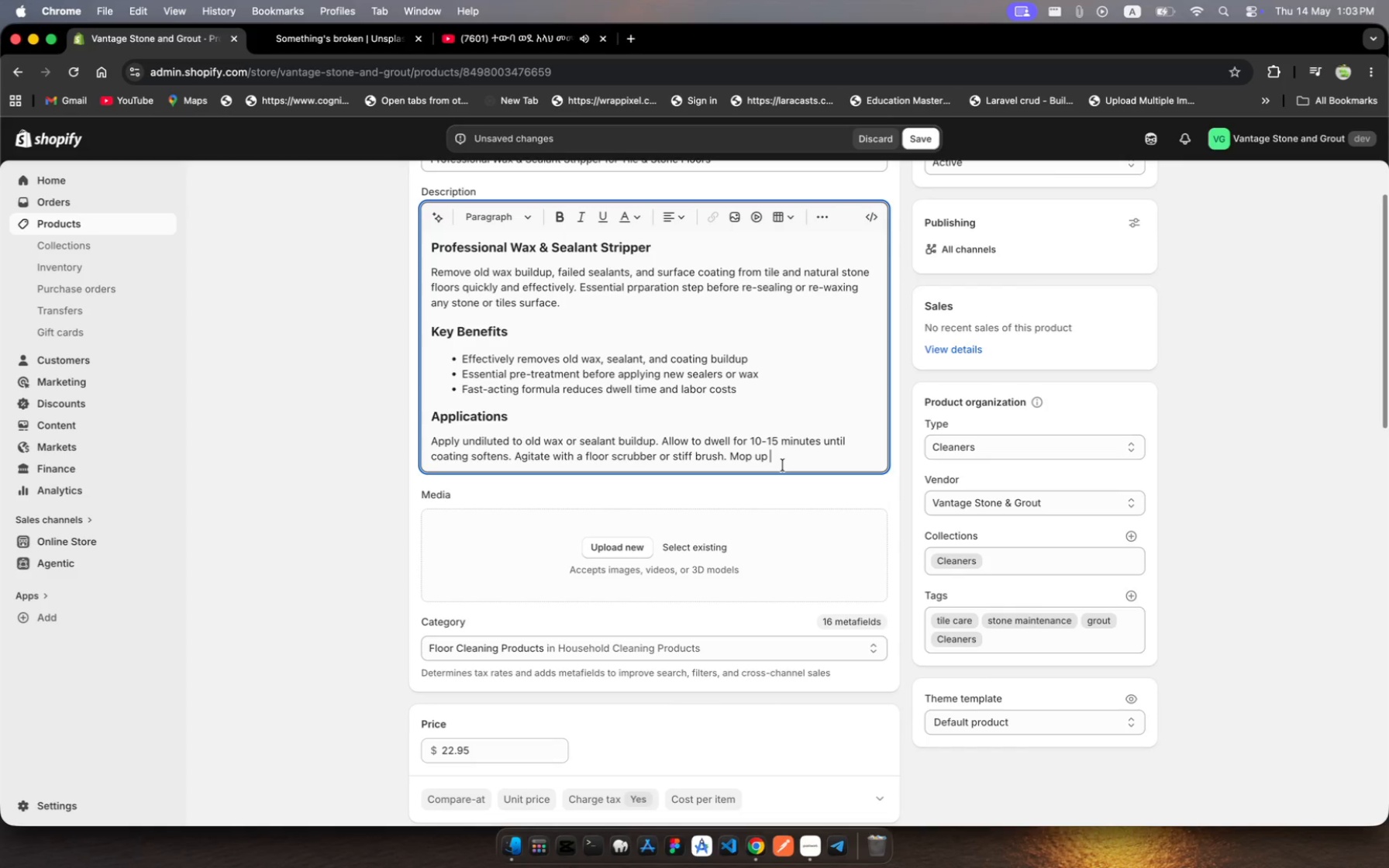 
wait(47.19)
 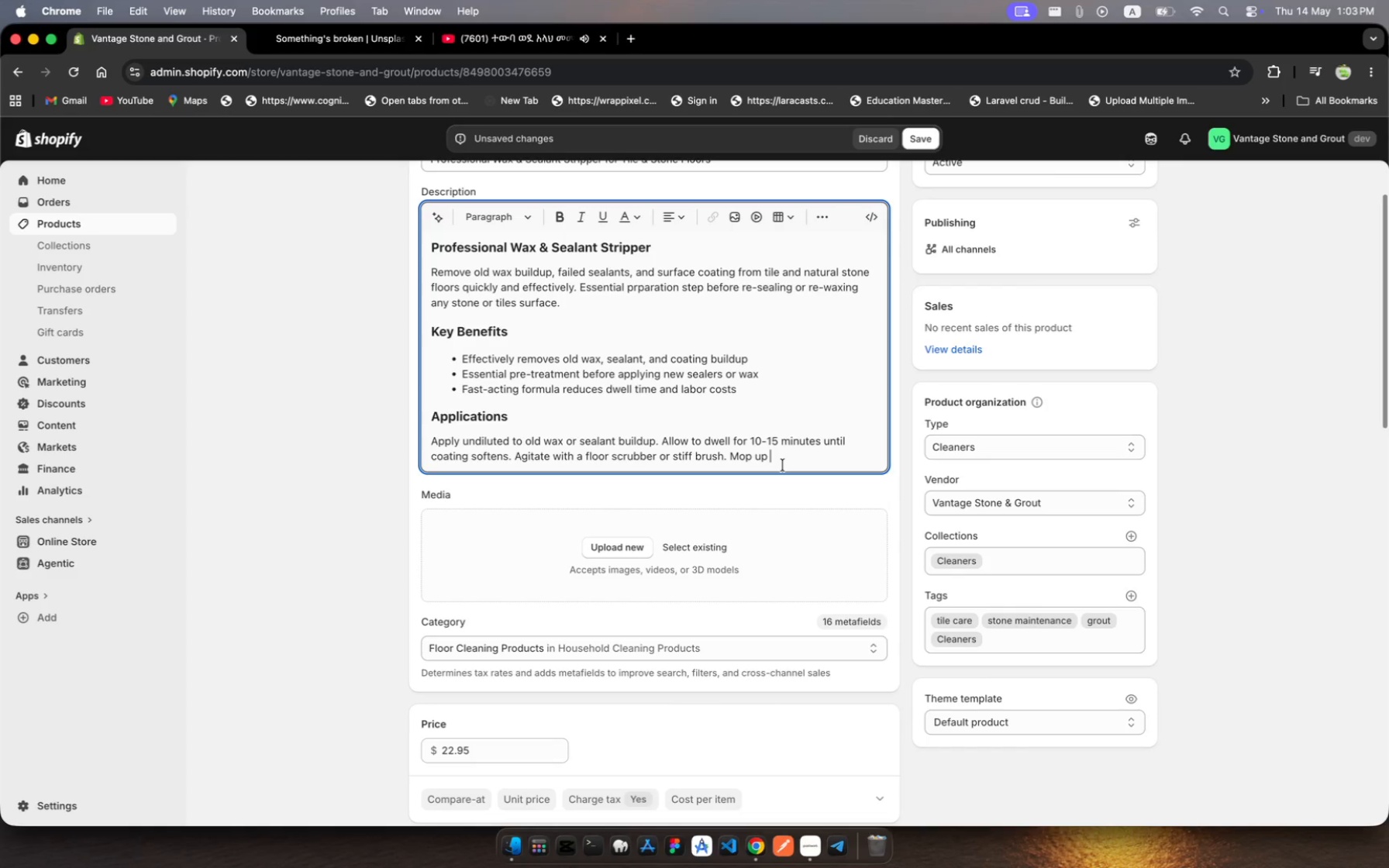 
type(s)
key(Backspace)
type(dissolved reside and rinse )
 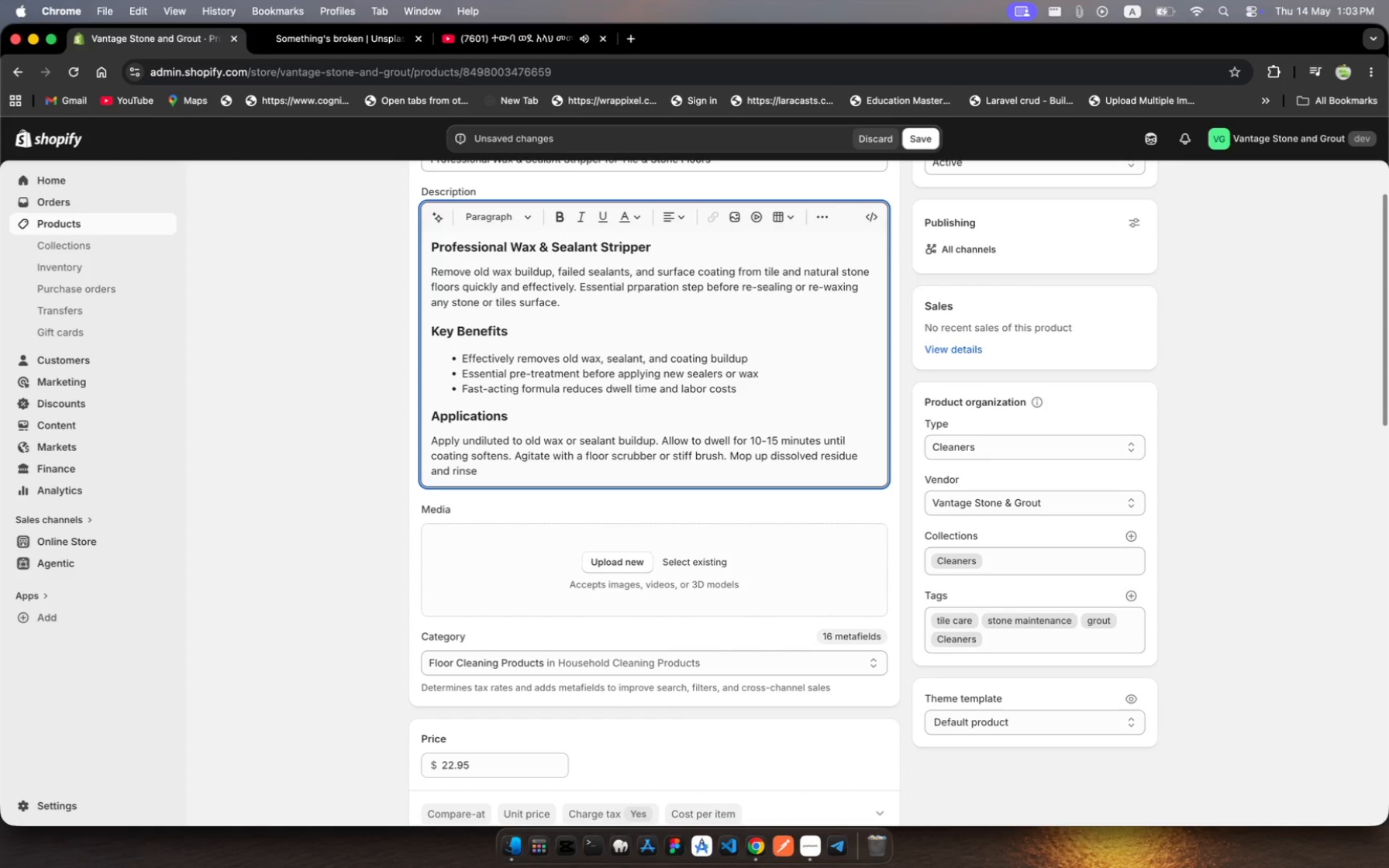 
hold_key(key=U, duration=0.32)
 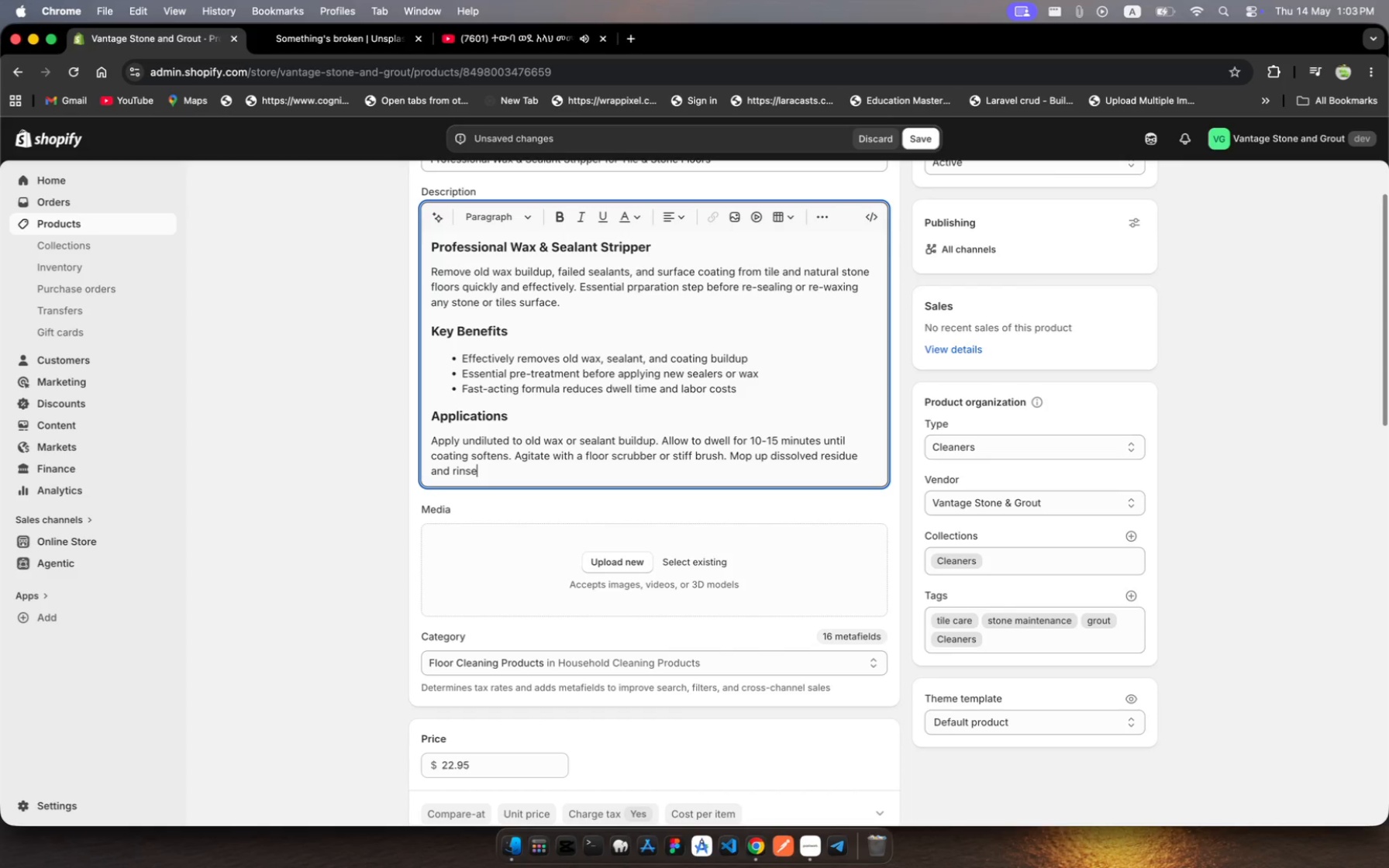 
type(thoroughy.)
 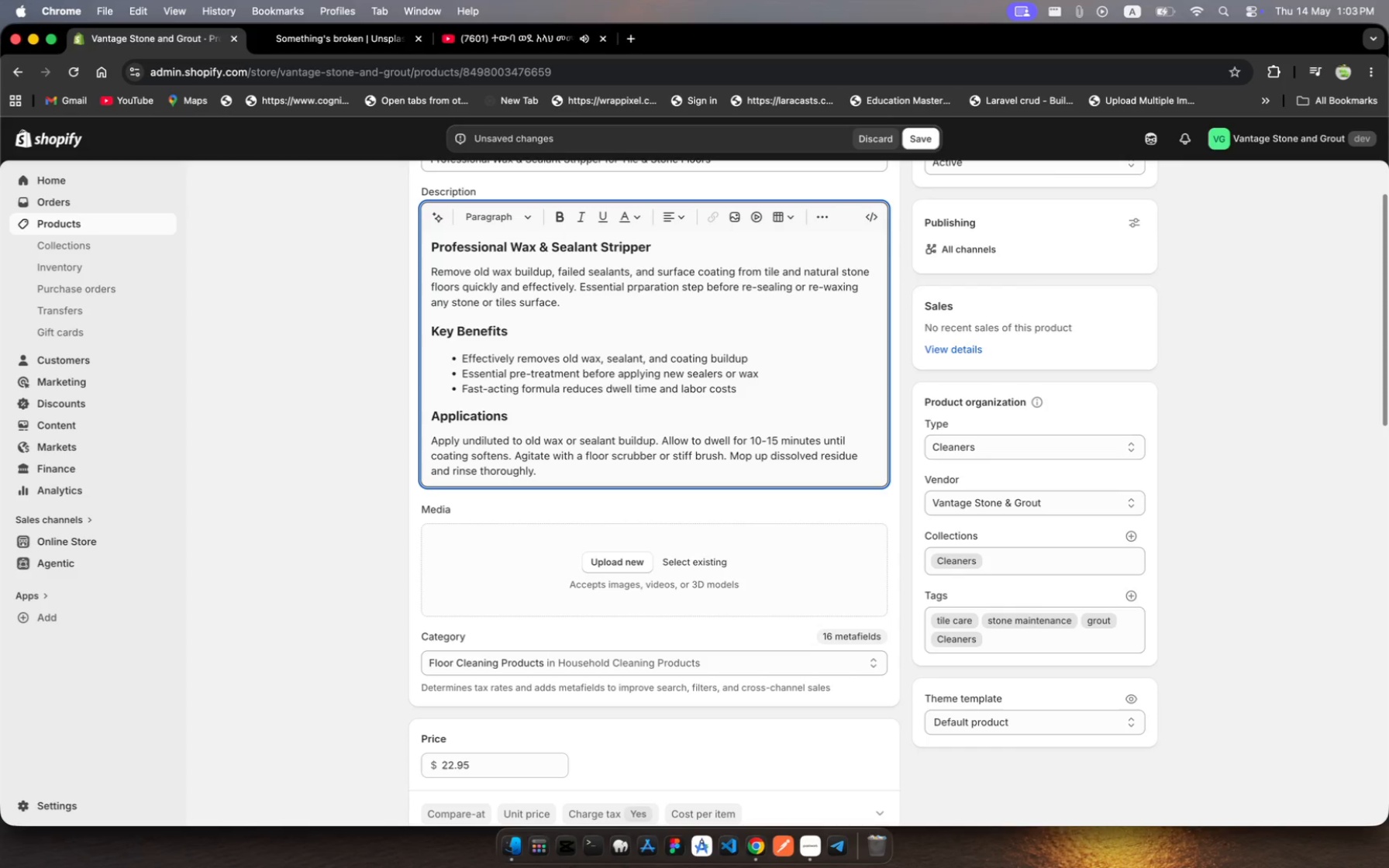 
hold_key(key=L, duration=0.34)
 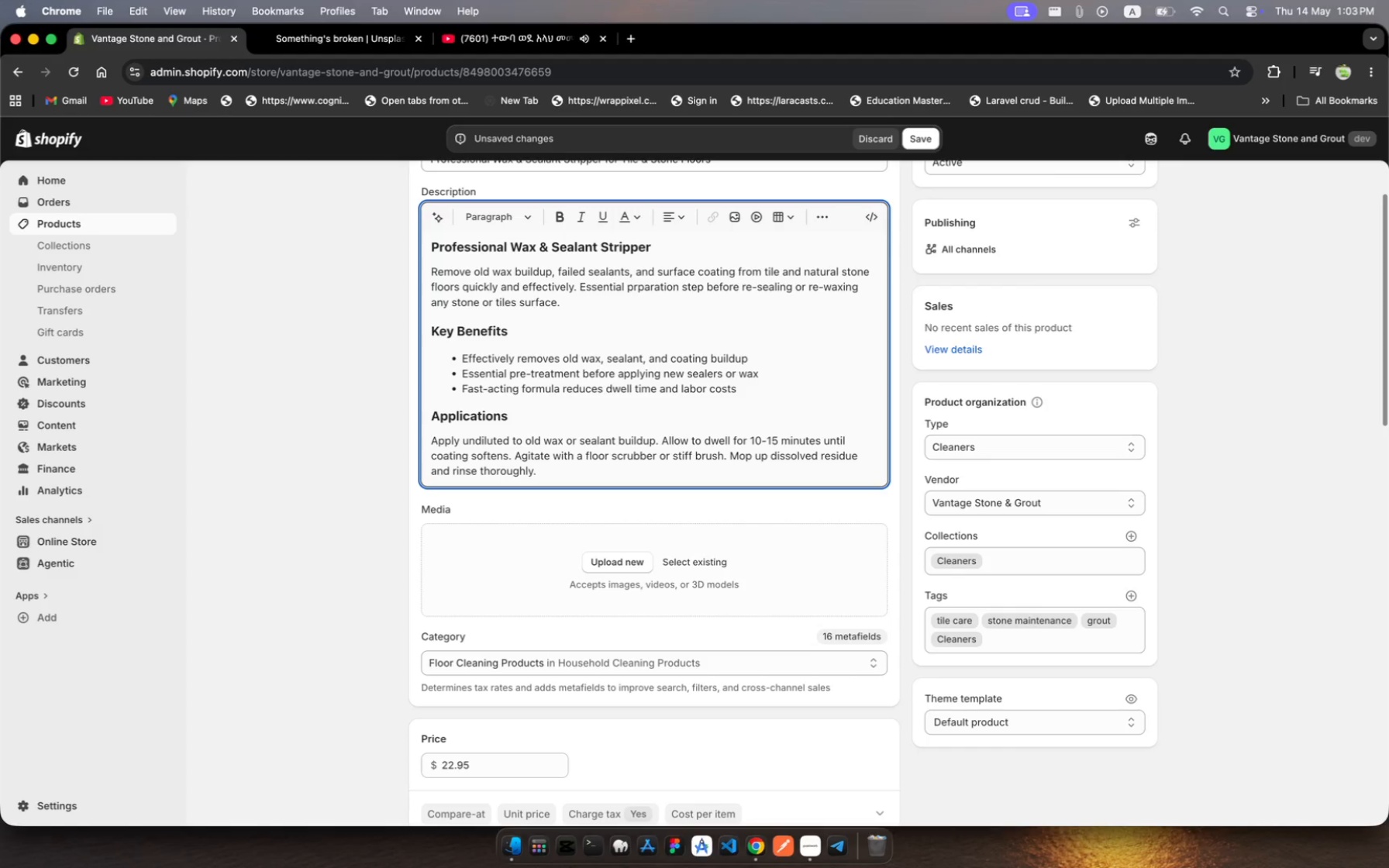 
scroll: coordinate [720, 397], scroll_direction: up, amount: 1056.0
 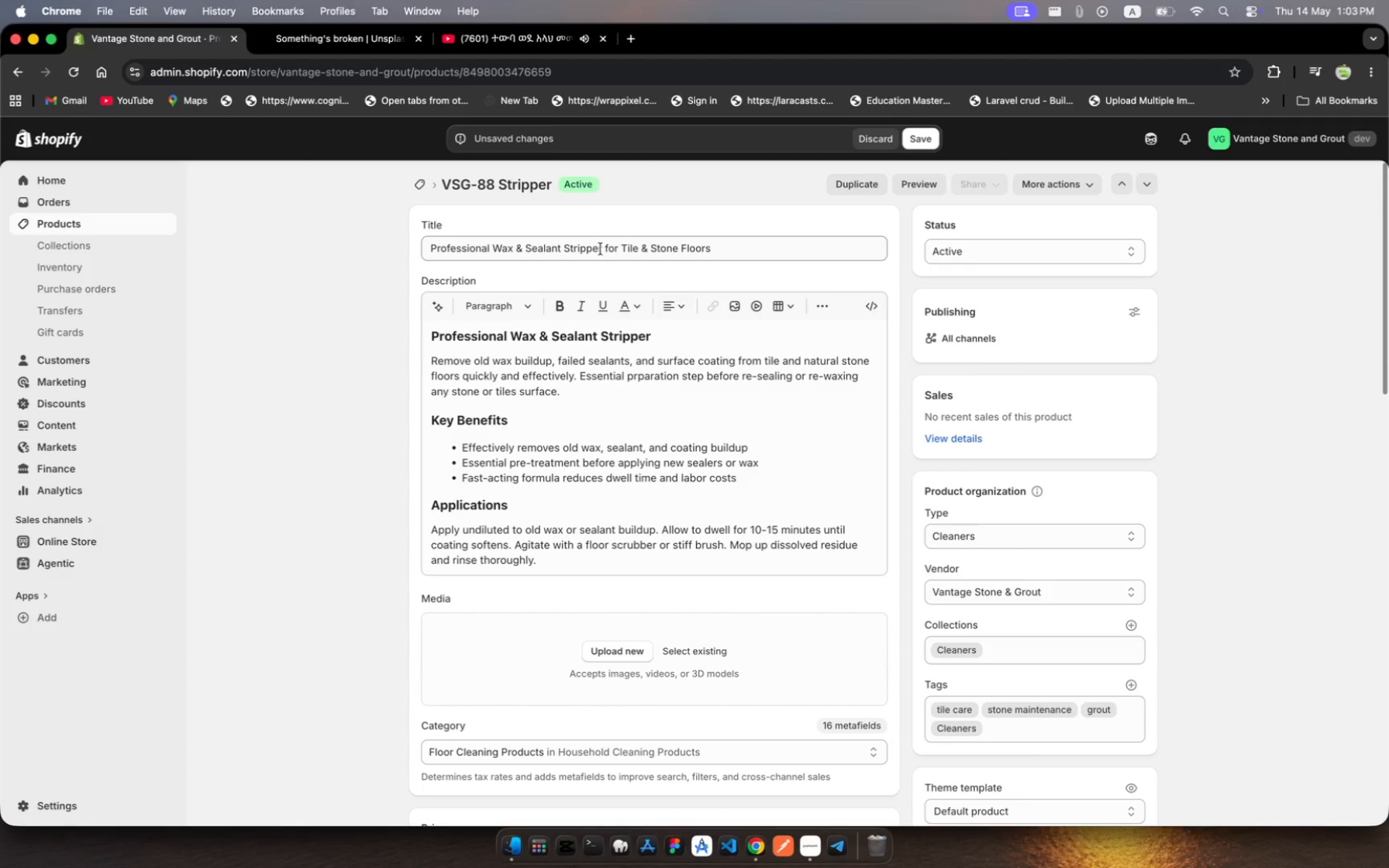 
wait(6.59)
 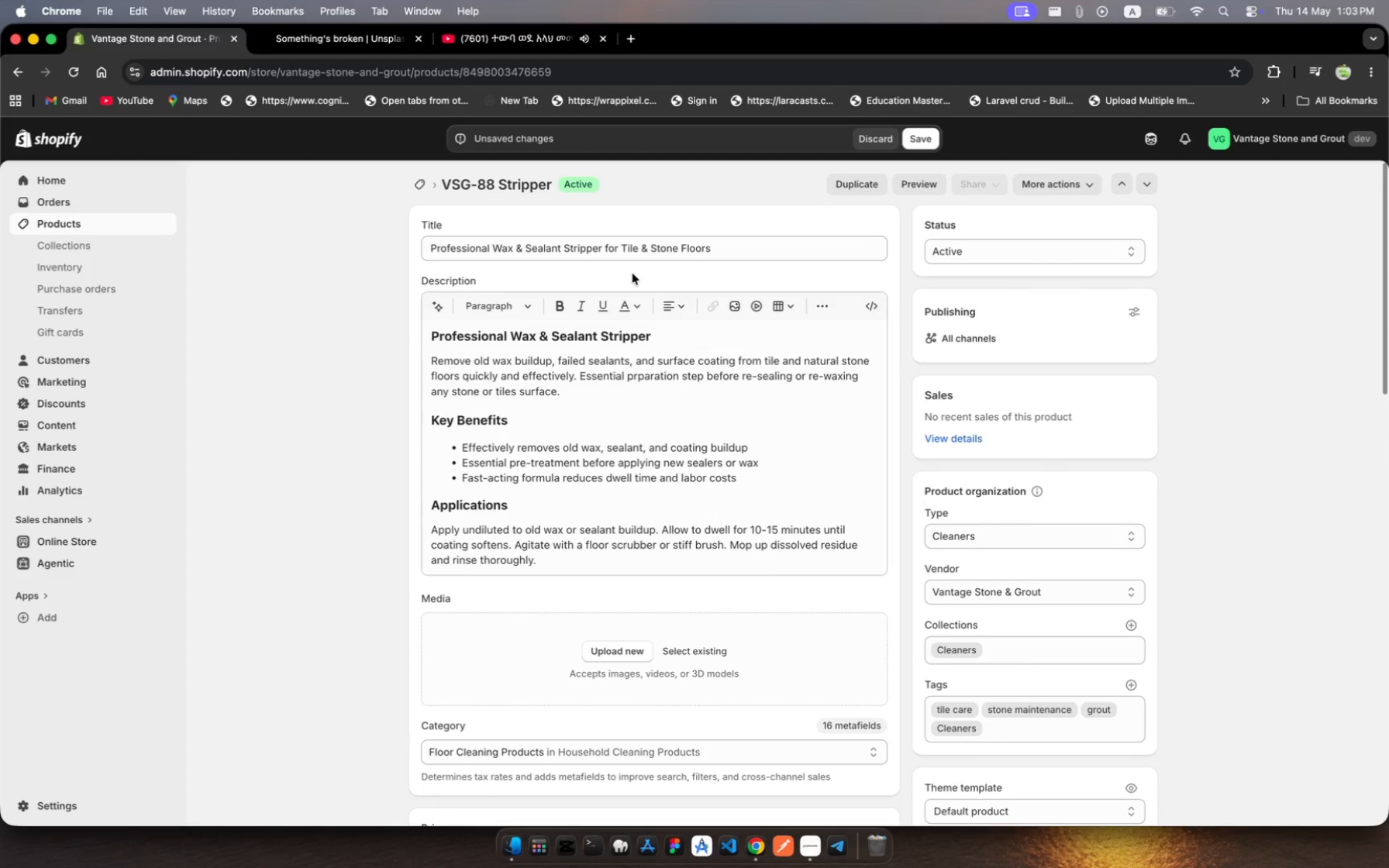 
left_click_drag(start_coordinate=[602, 251], to_coordinate=[420, 243])
 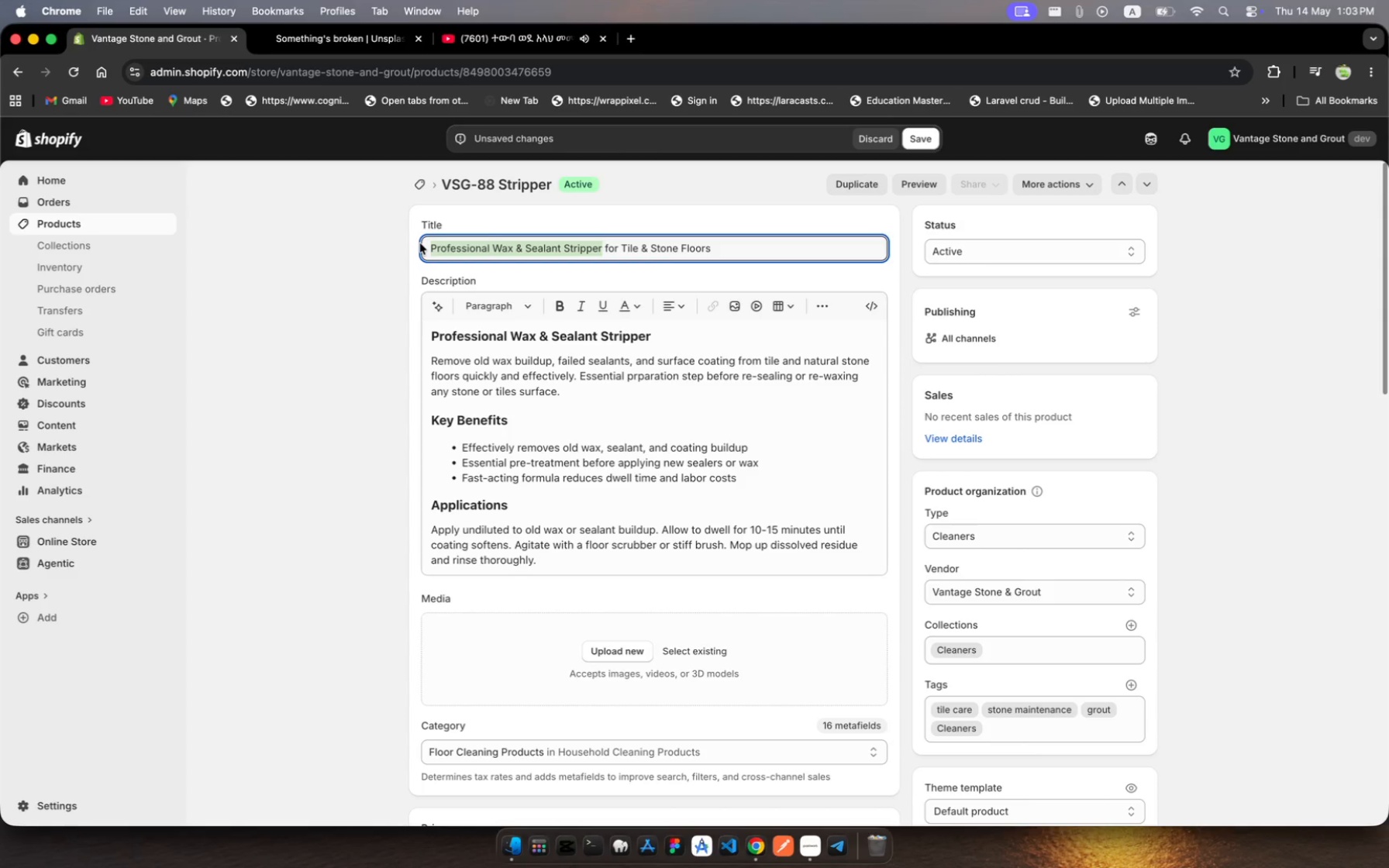 
key(Meta+C)
 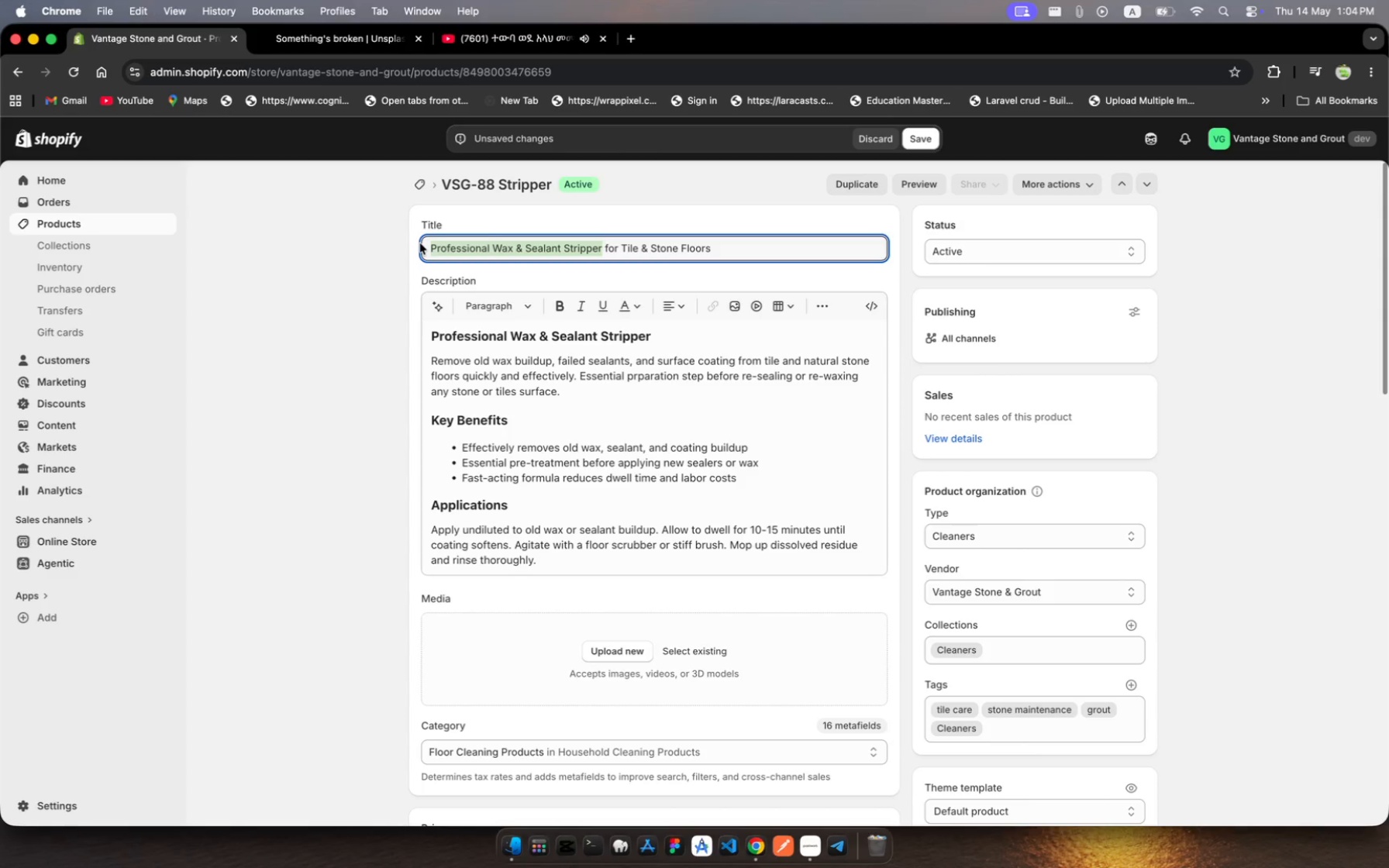 
key(Meta+C)
 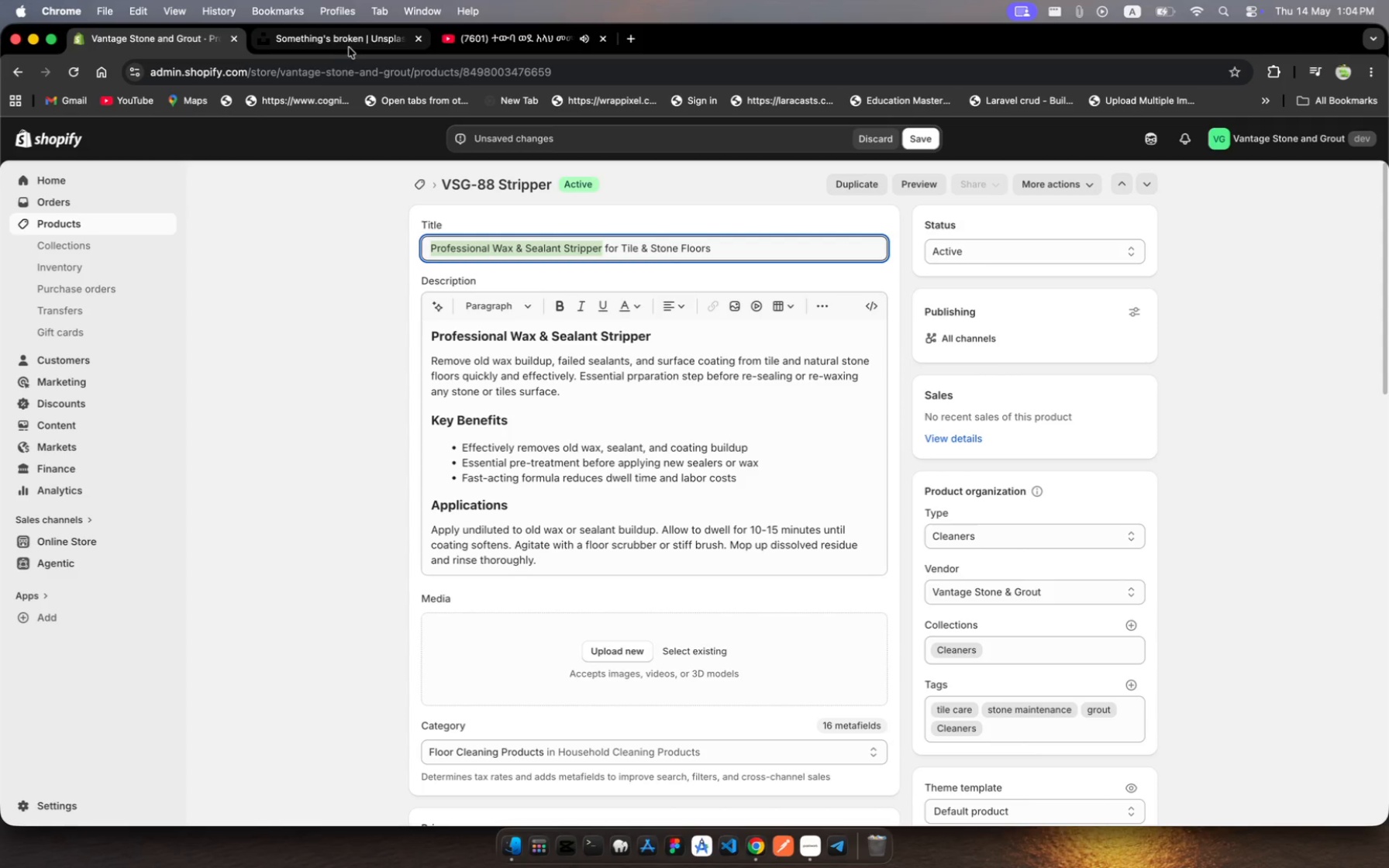 
left_click([343, 44])
 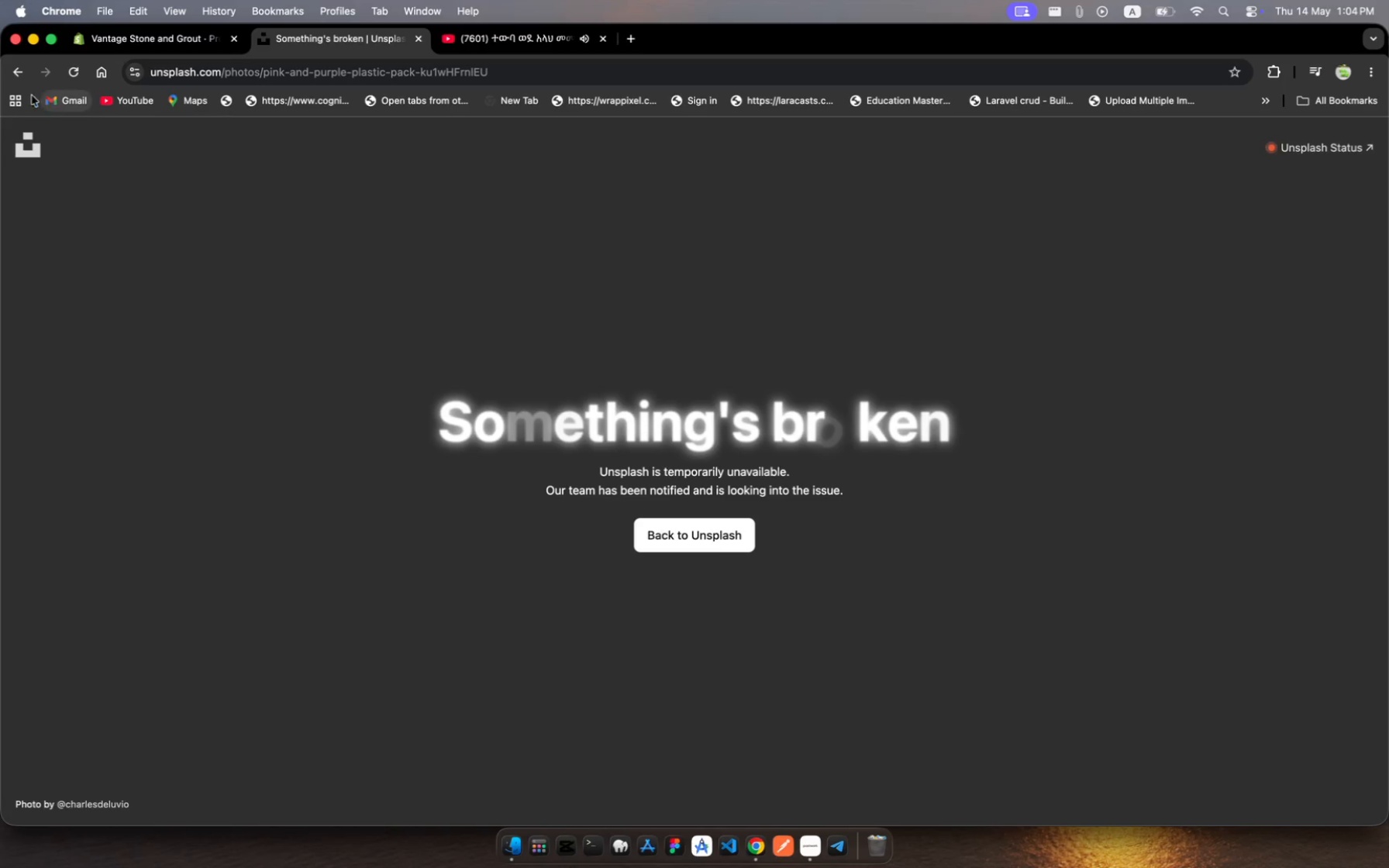 
left_click([18, 78])
 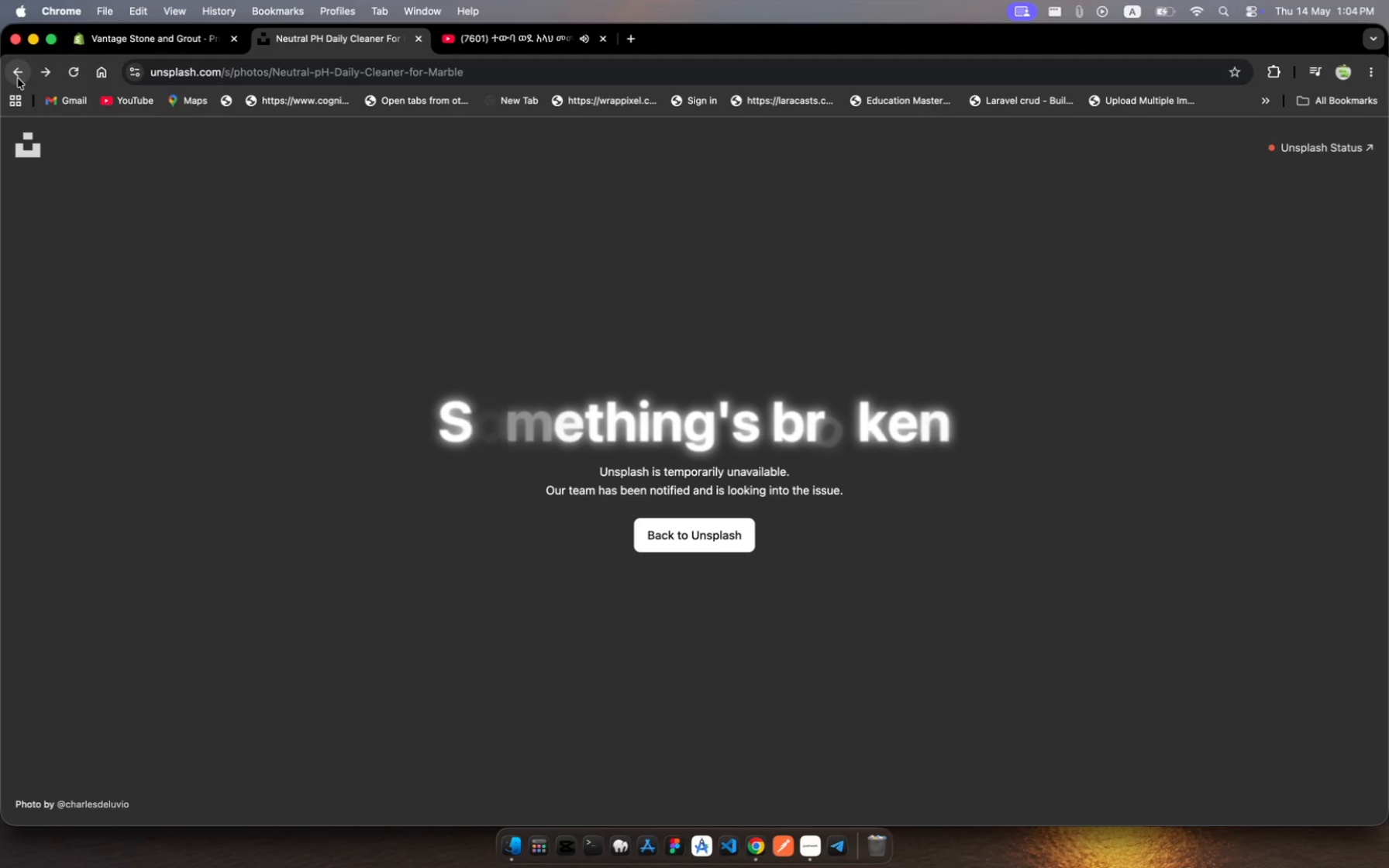 
left_click([18, 78])
 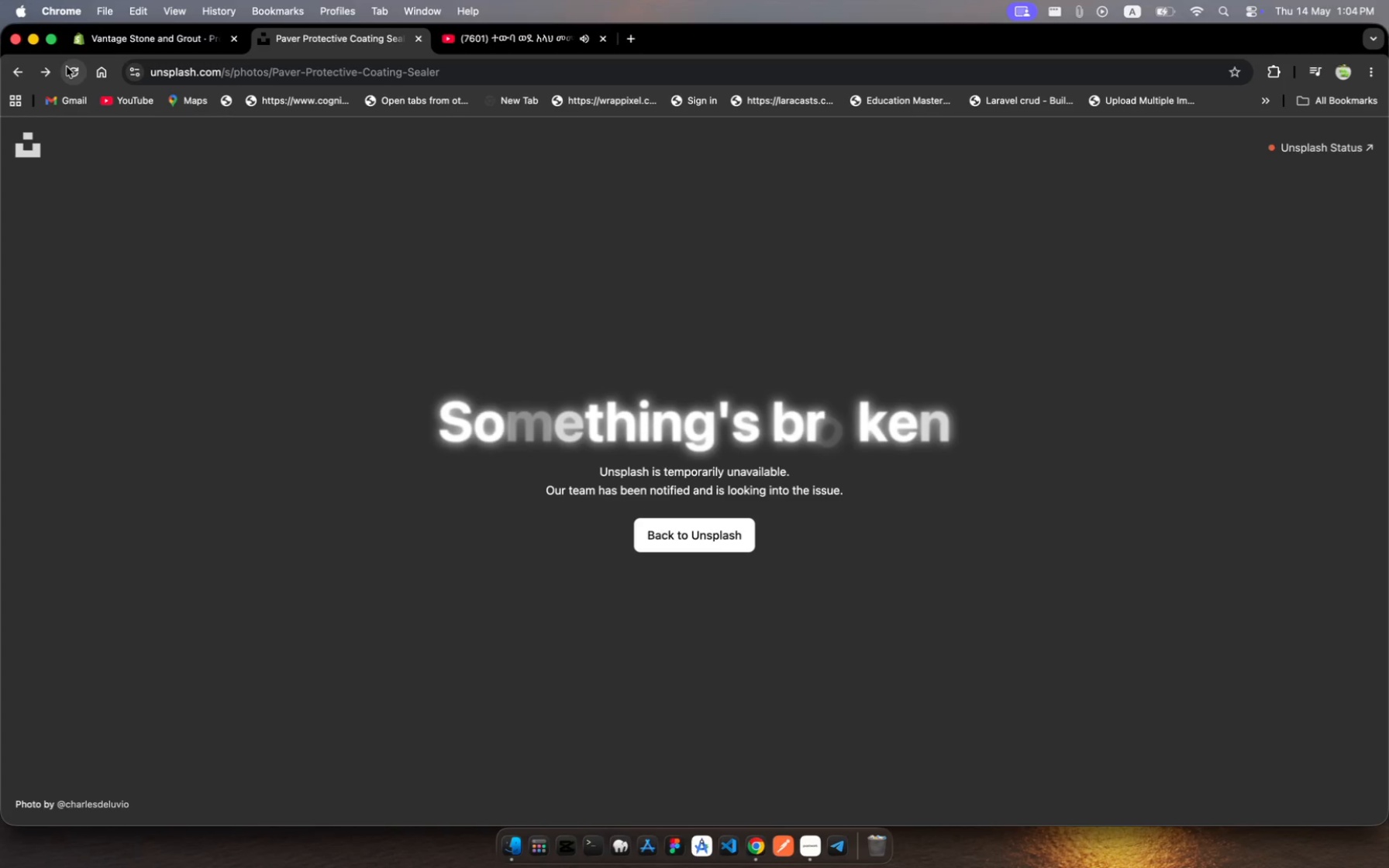 
left_click([67, 67])
 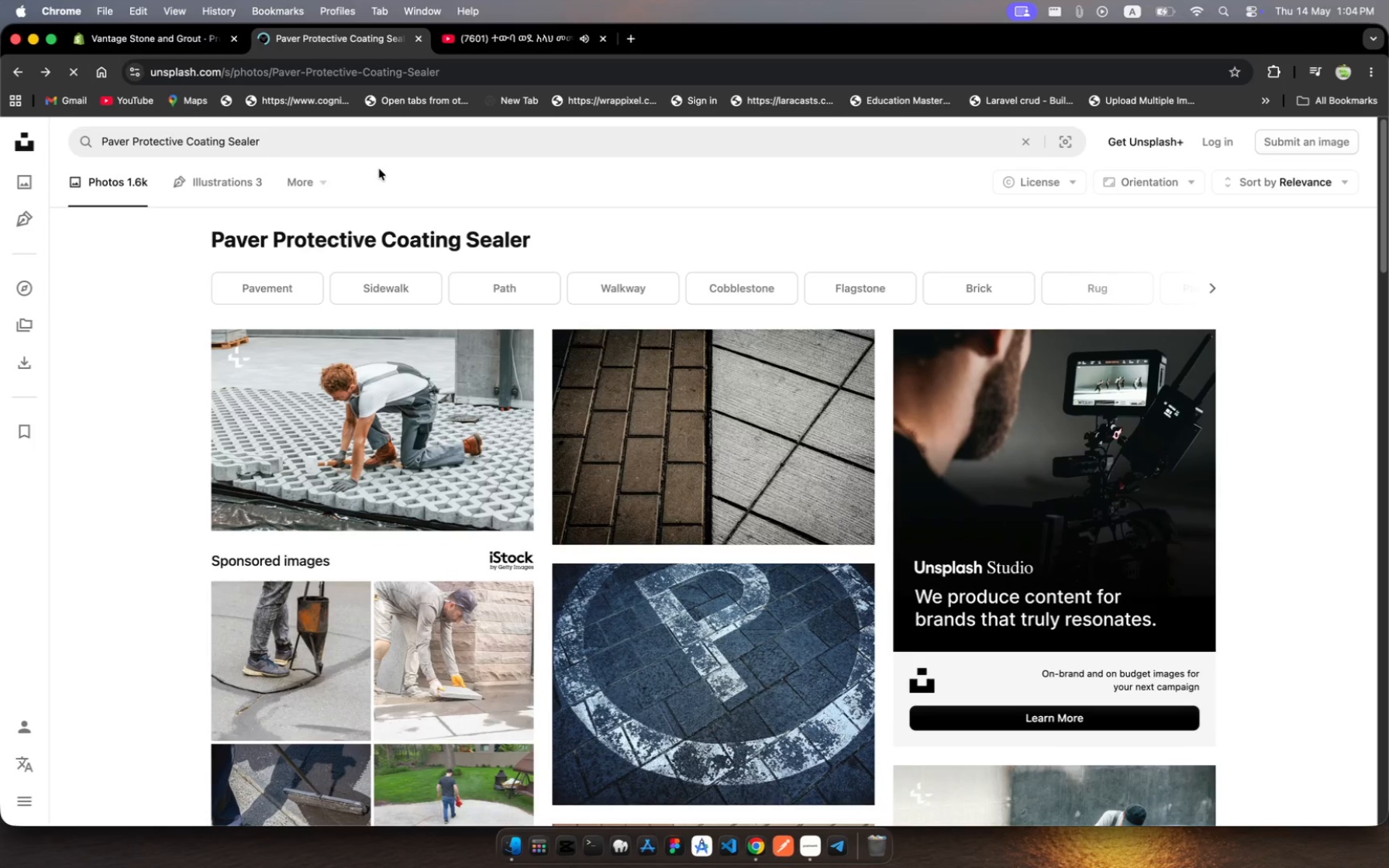 
wait(8.54)
 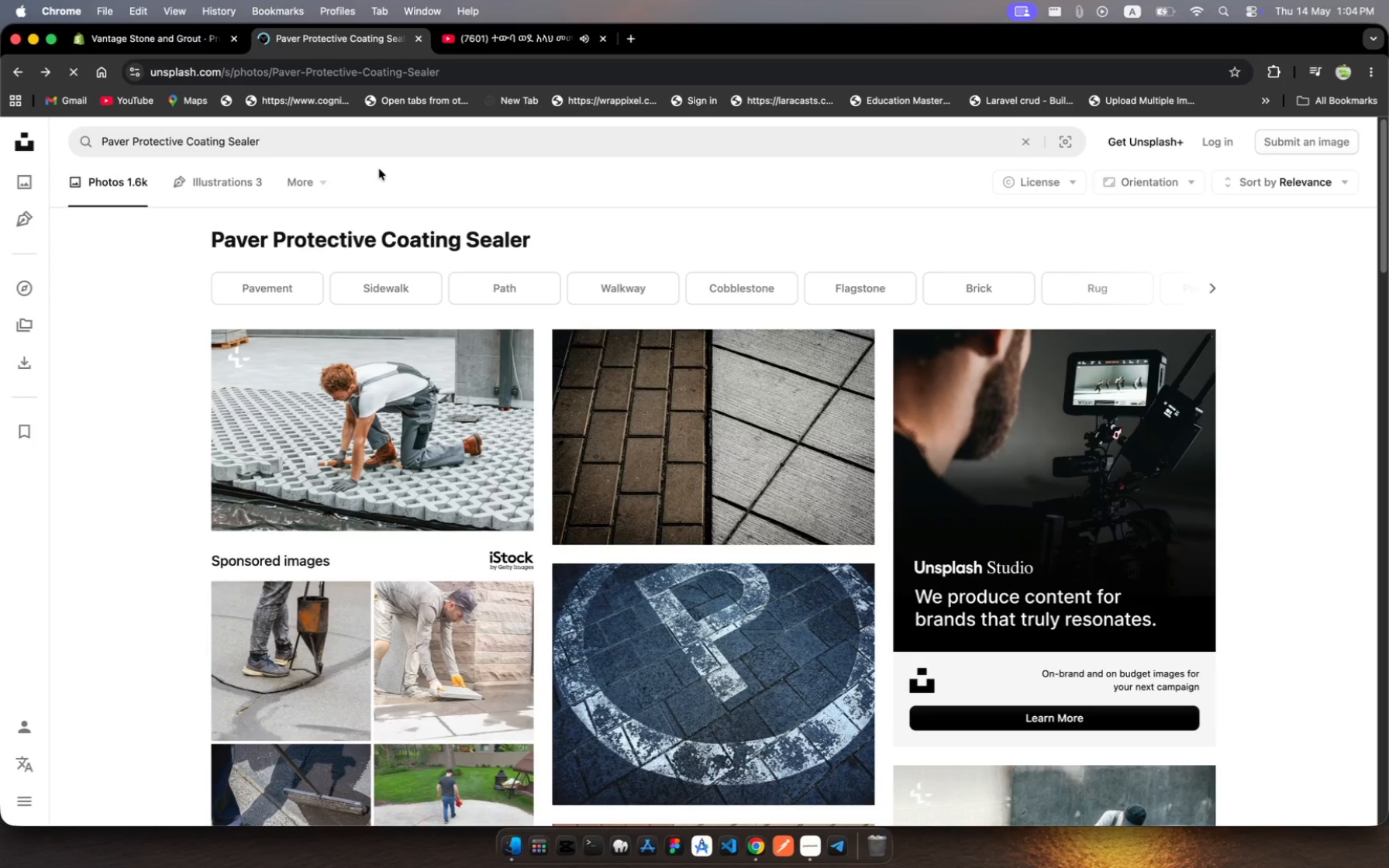 
left_click([325, 153])
 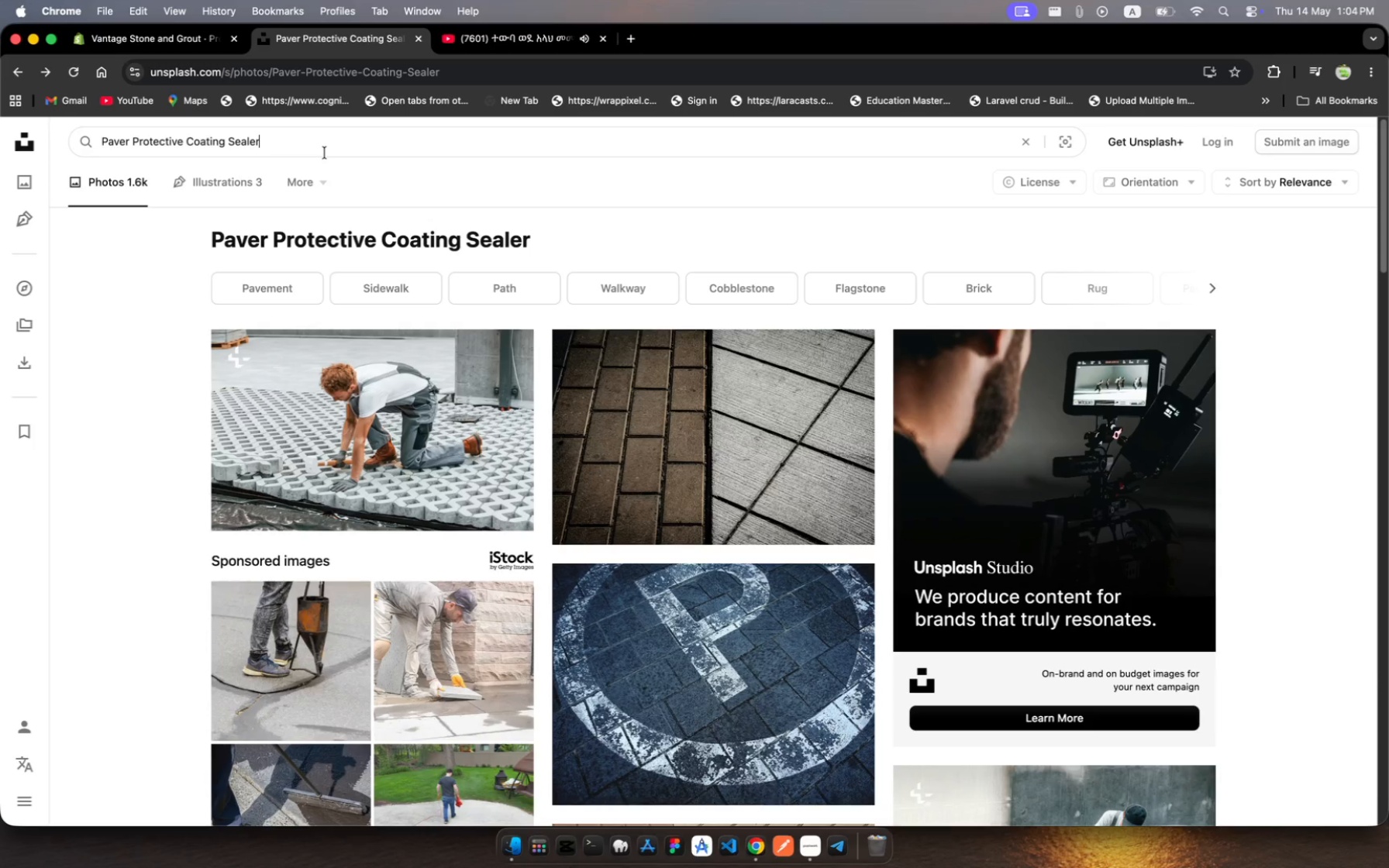 
key(Meta+A)
 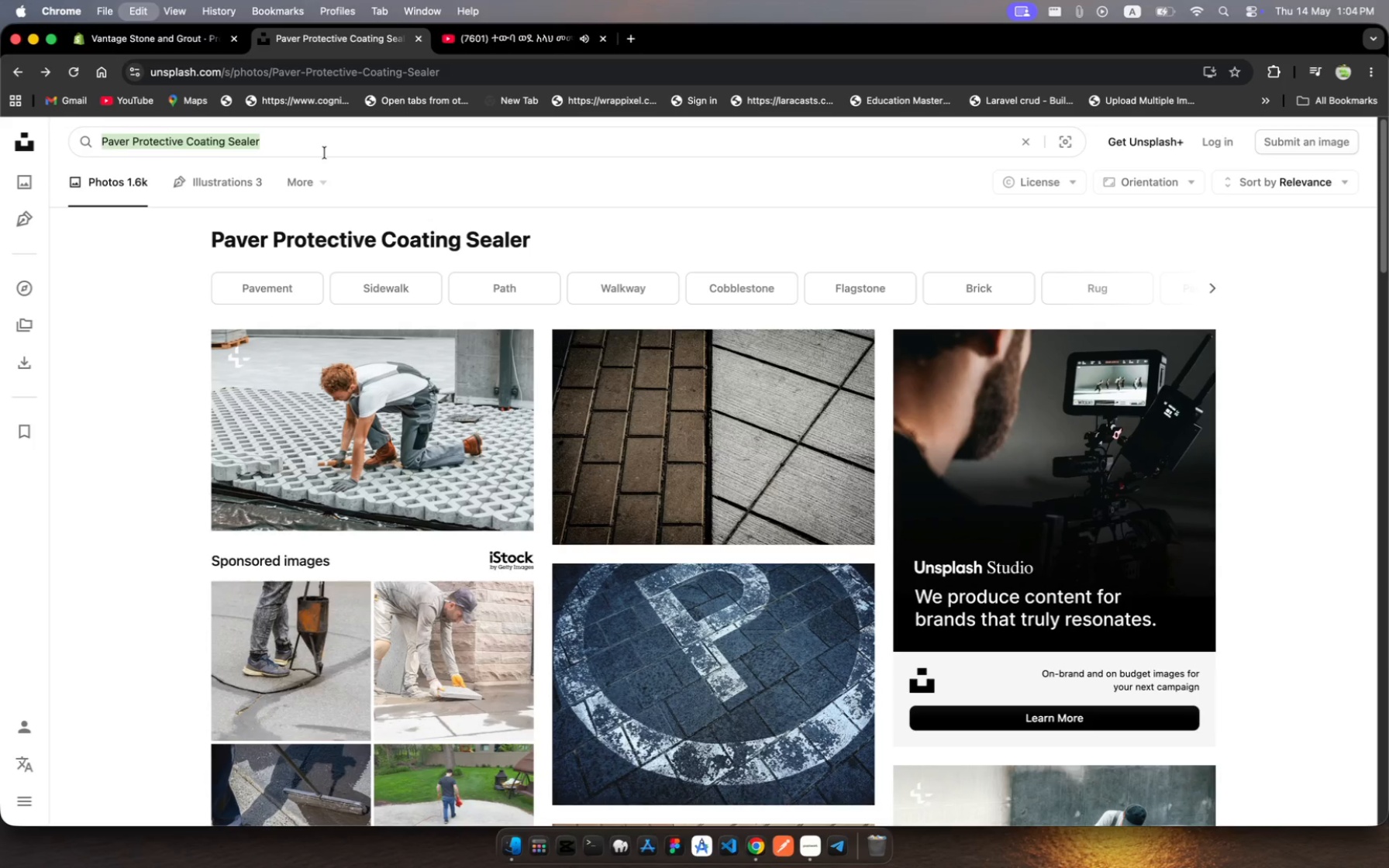 
key(Meta+V)
 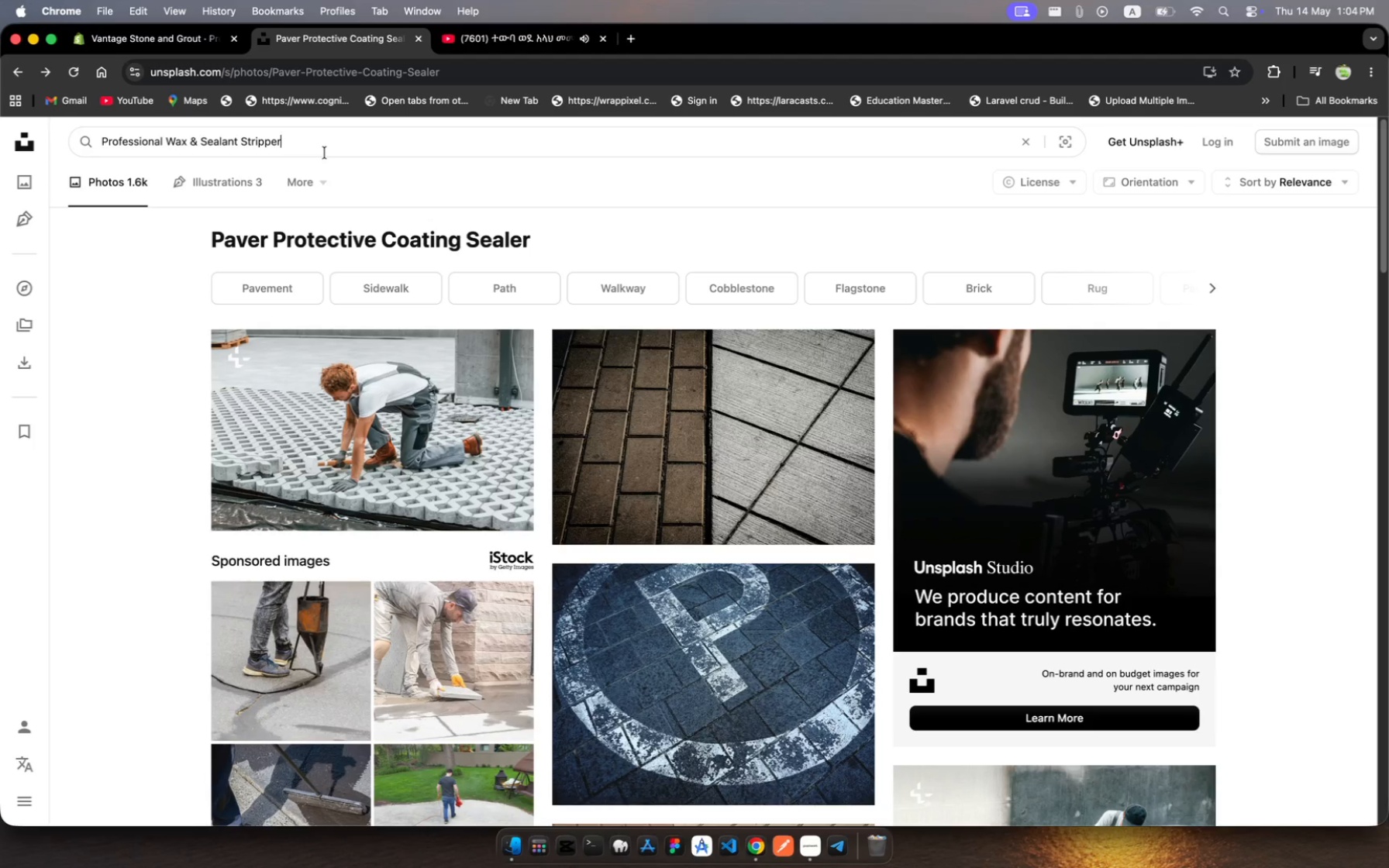 
key(Enter)
 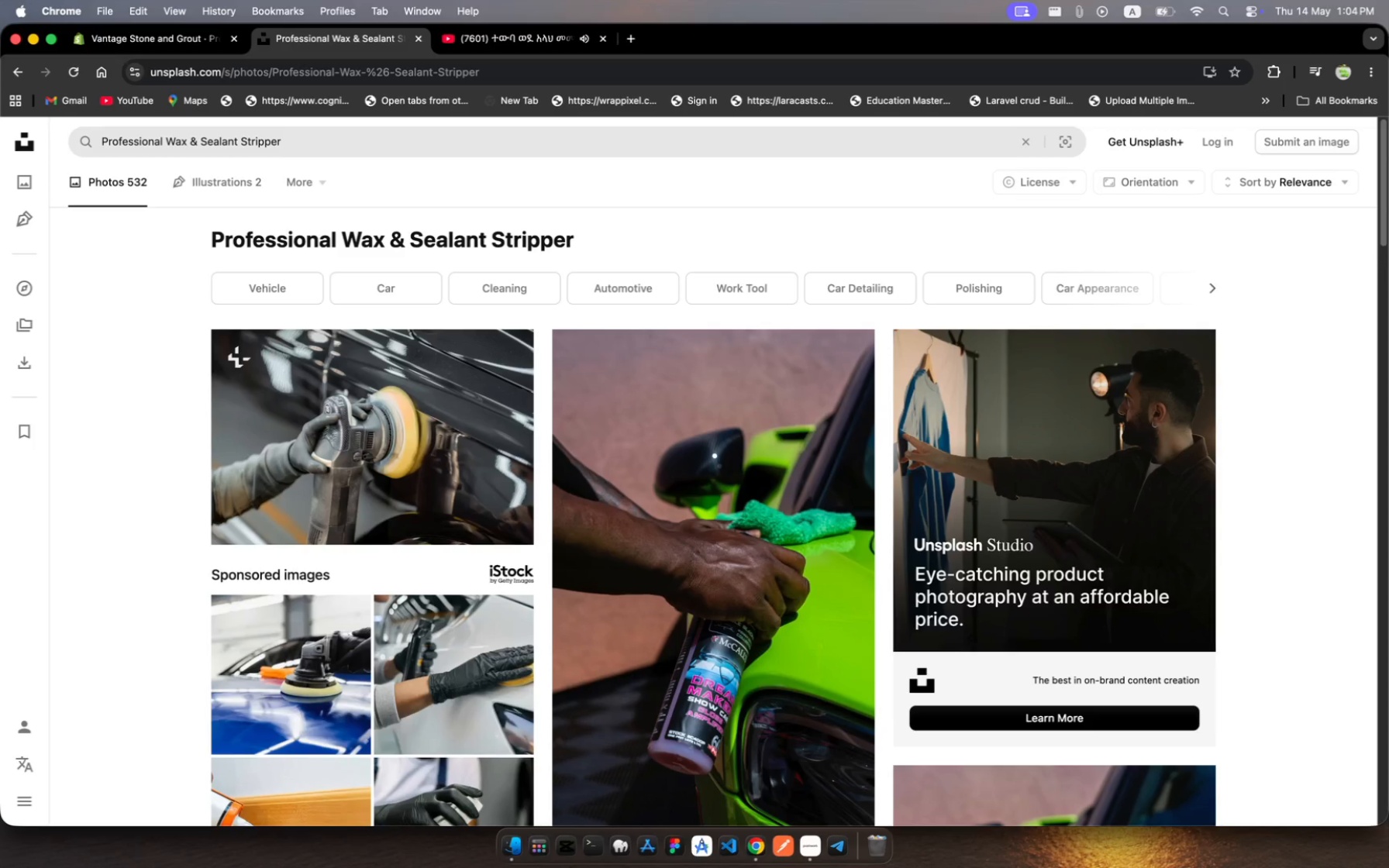 
wait(5.43)
 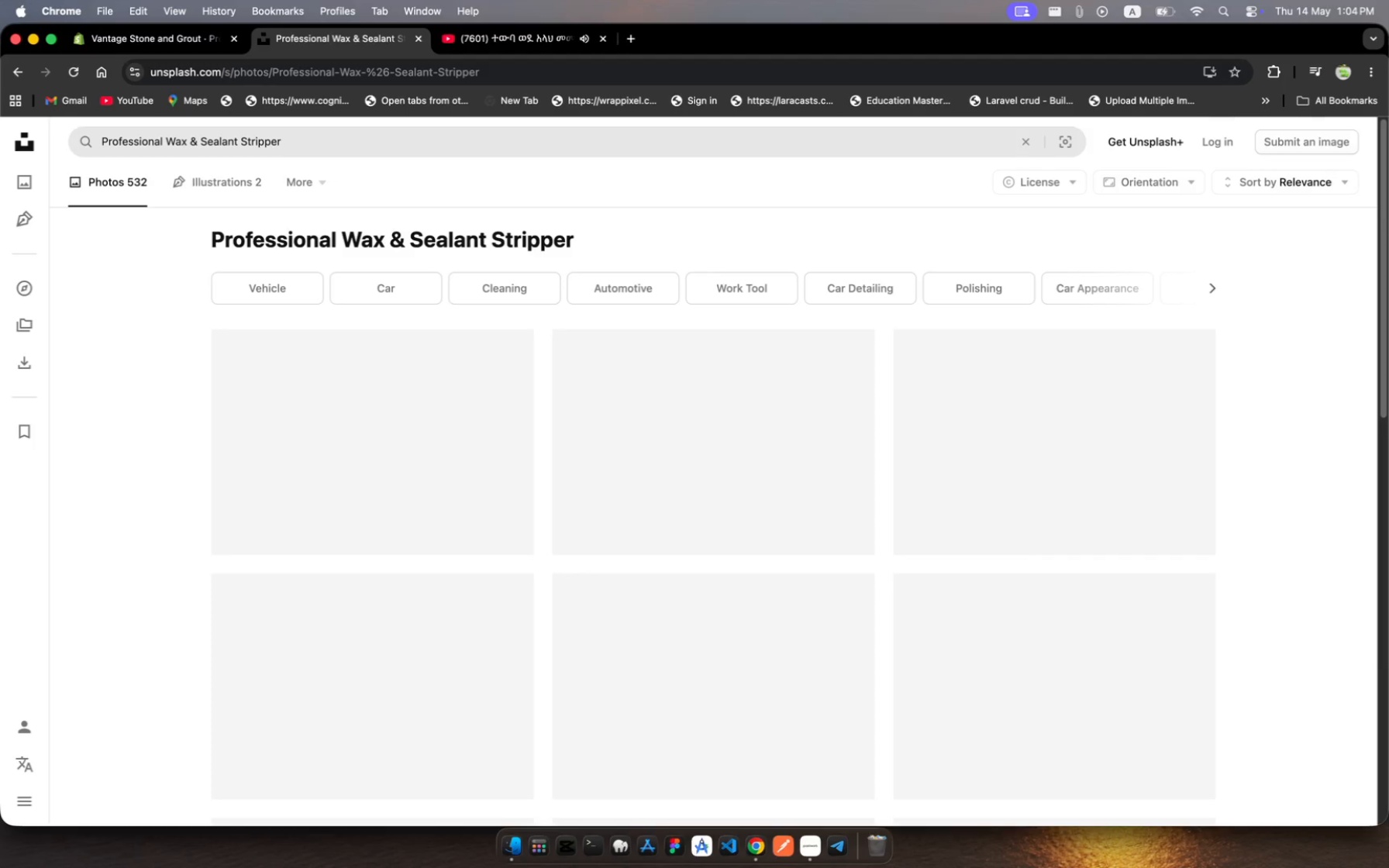 
scroll: coordinate [712, 586], scroll_direction: down, amount: 68.0
 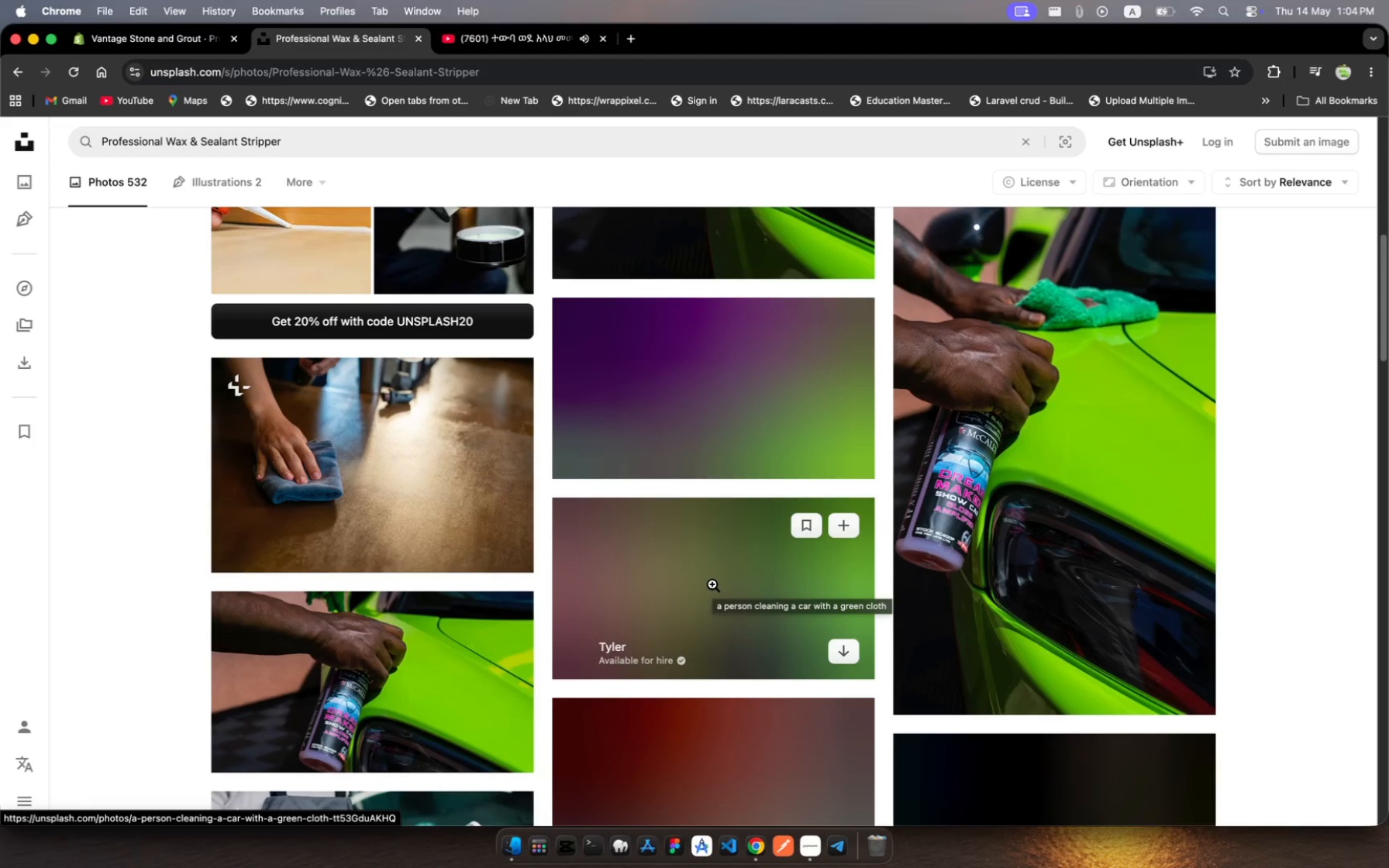 
scroll: coordinate [712, 584], scroll_direction: up, amount: 53.0
 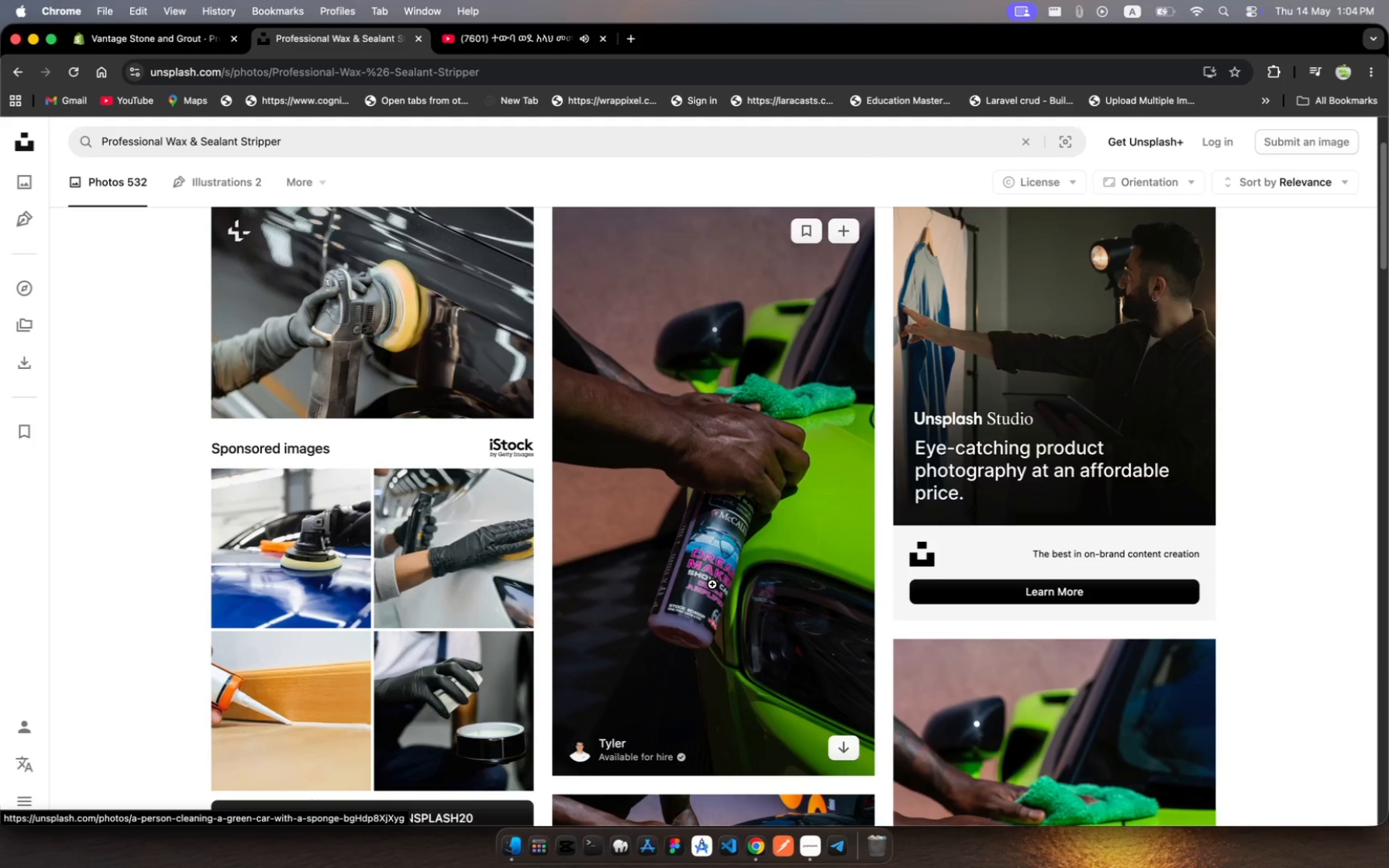 
scroll: coordinate [712, 582], scroll_direction: down, amount: 62.0
 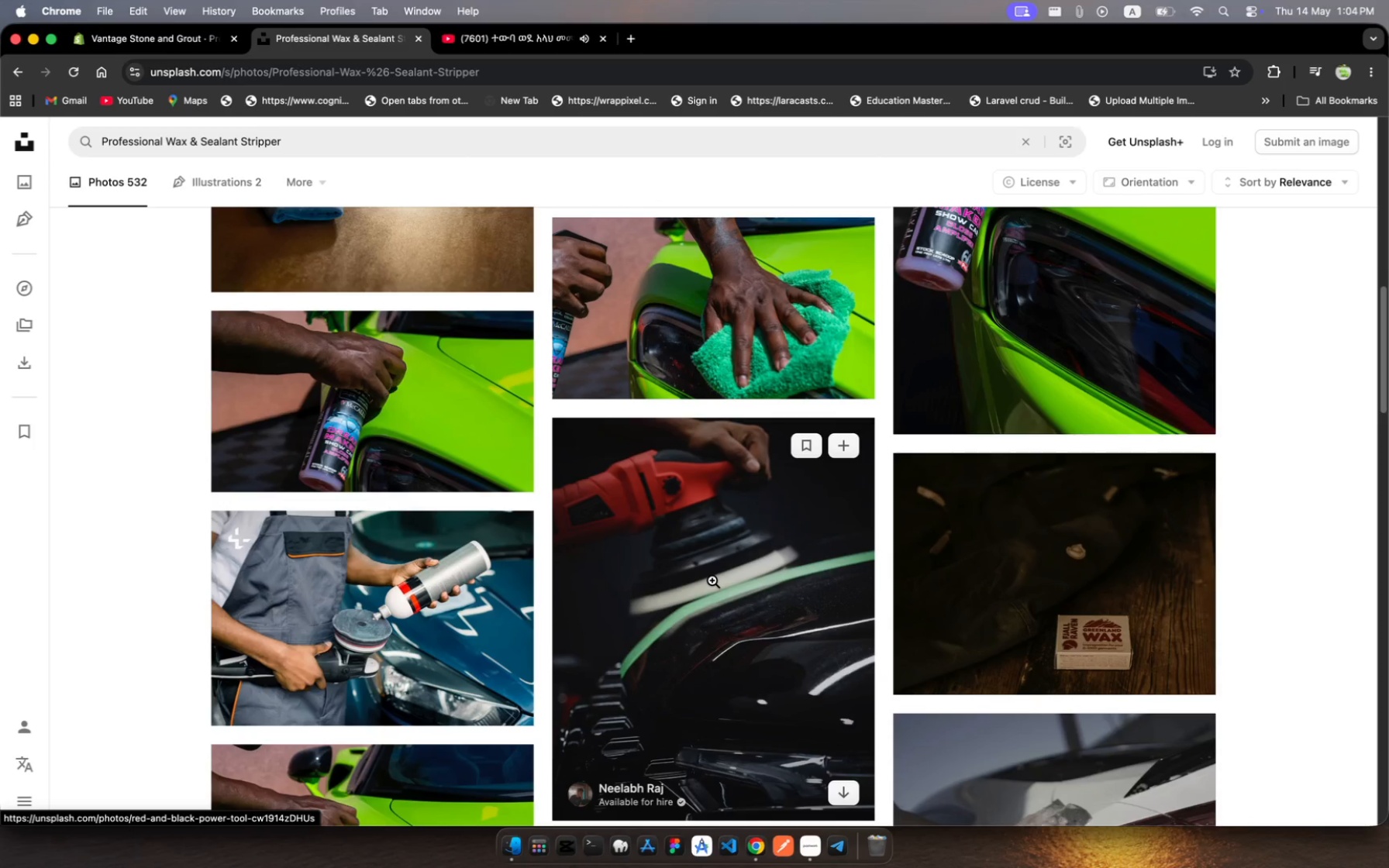 
left_click([712, 580])
 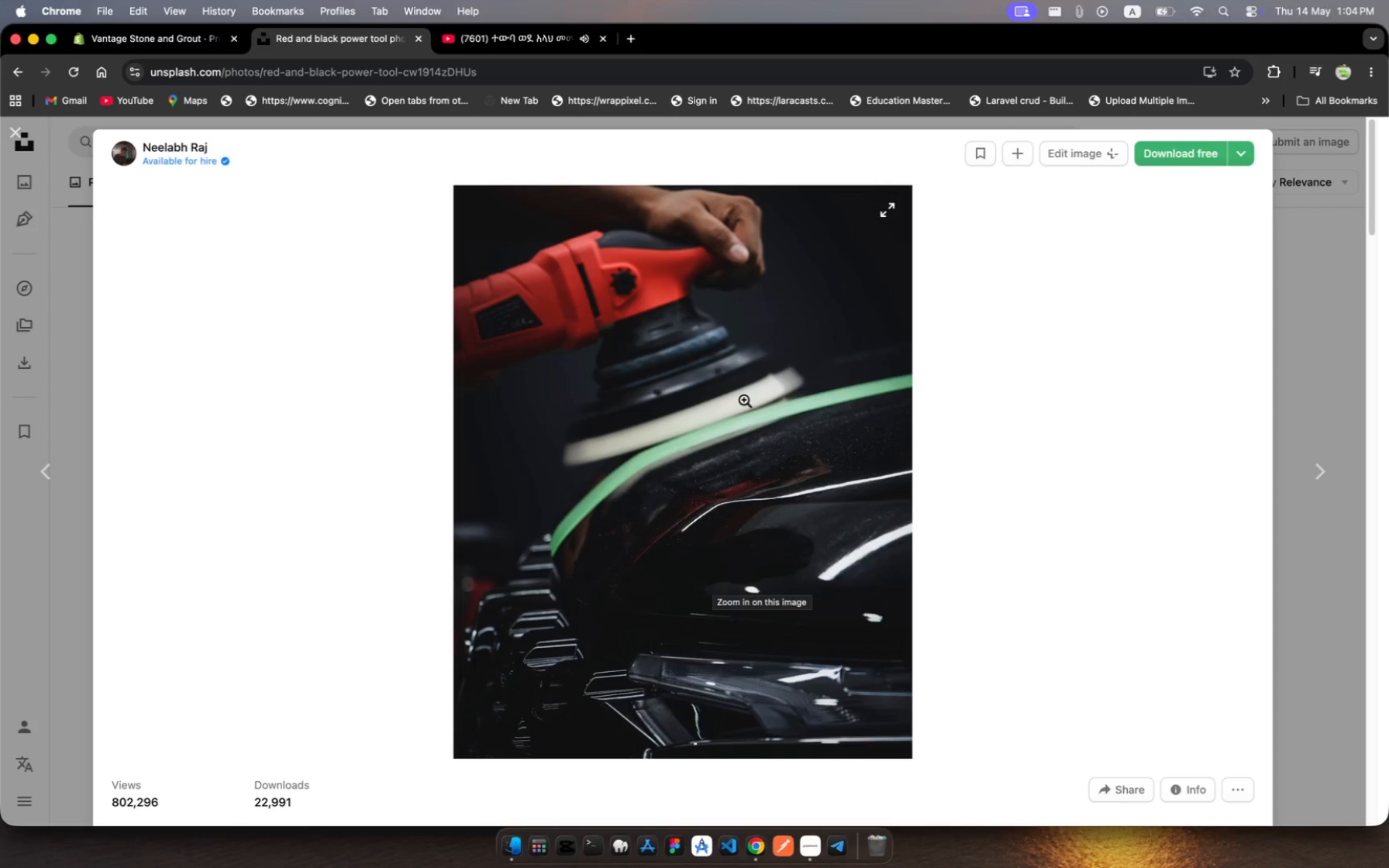 
scroll: coordinate [712, 580], scroll_direction: down, amount: 10.0
 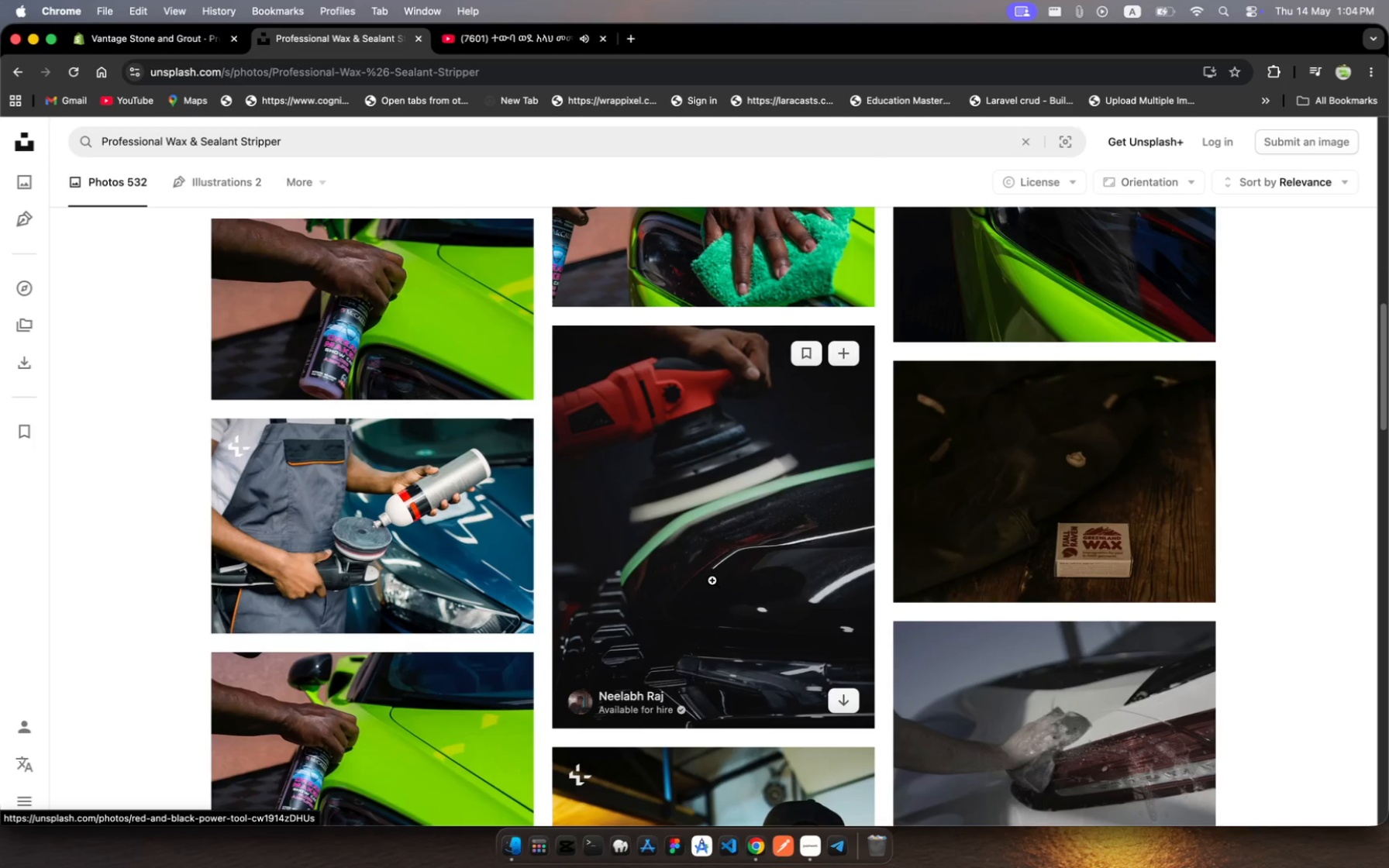 
right_click([744, 400])
 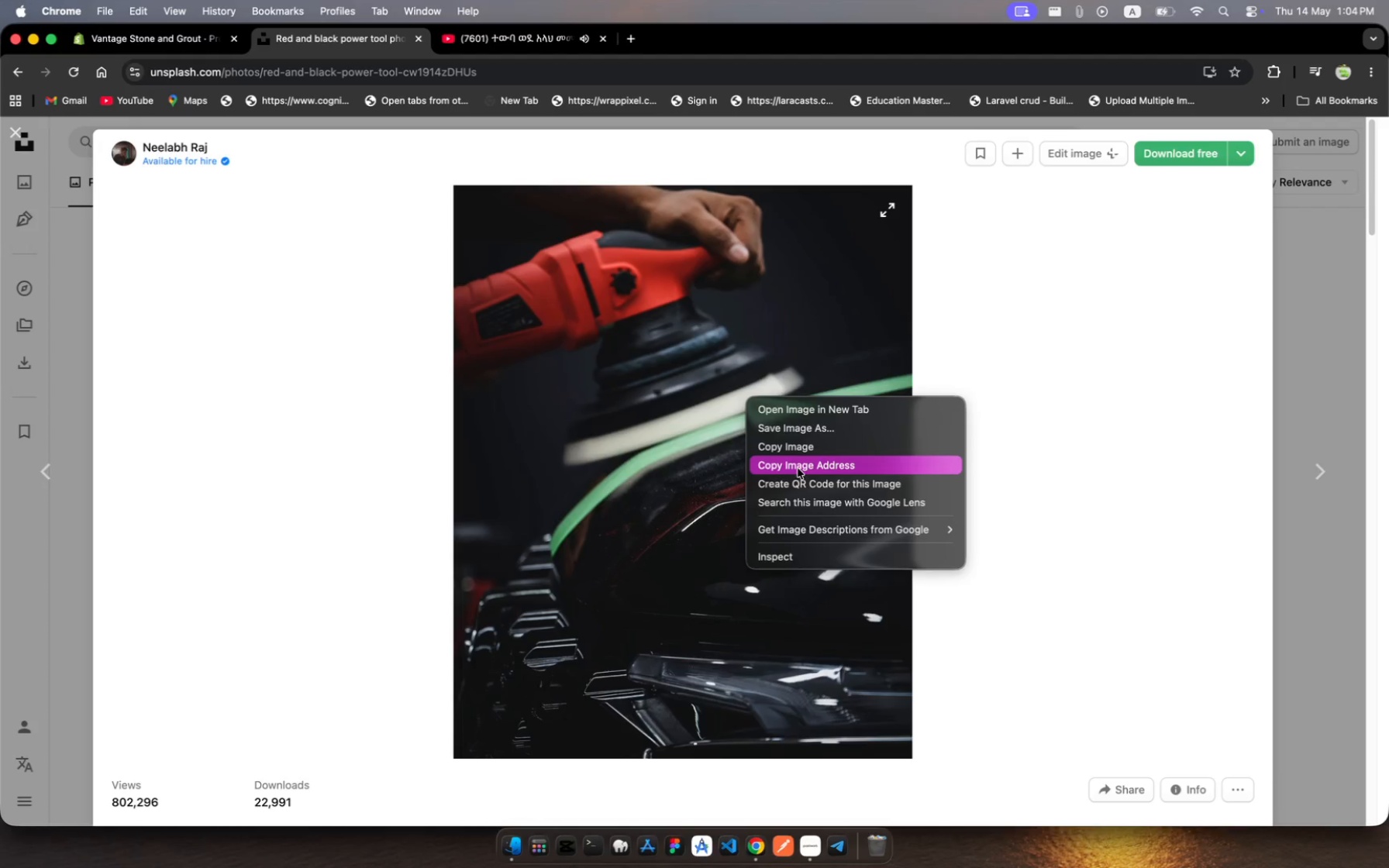 
left_click([798, 468])
 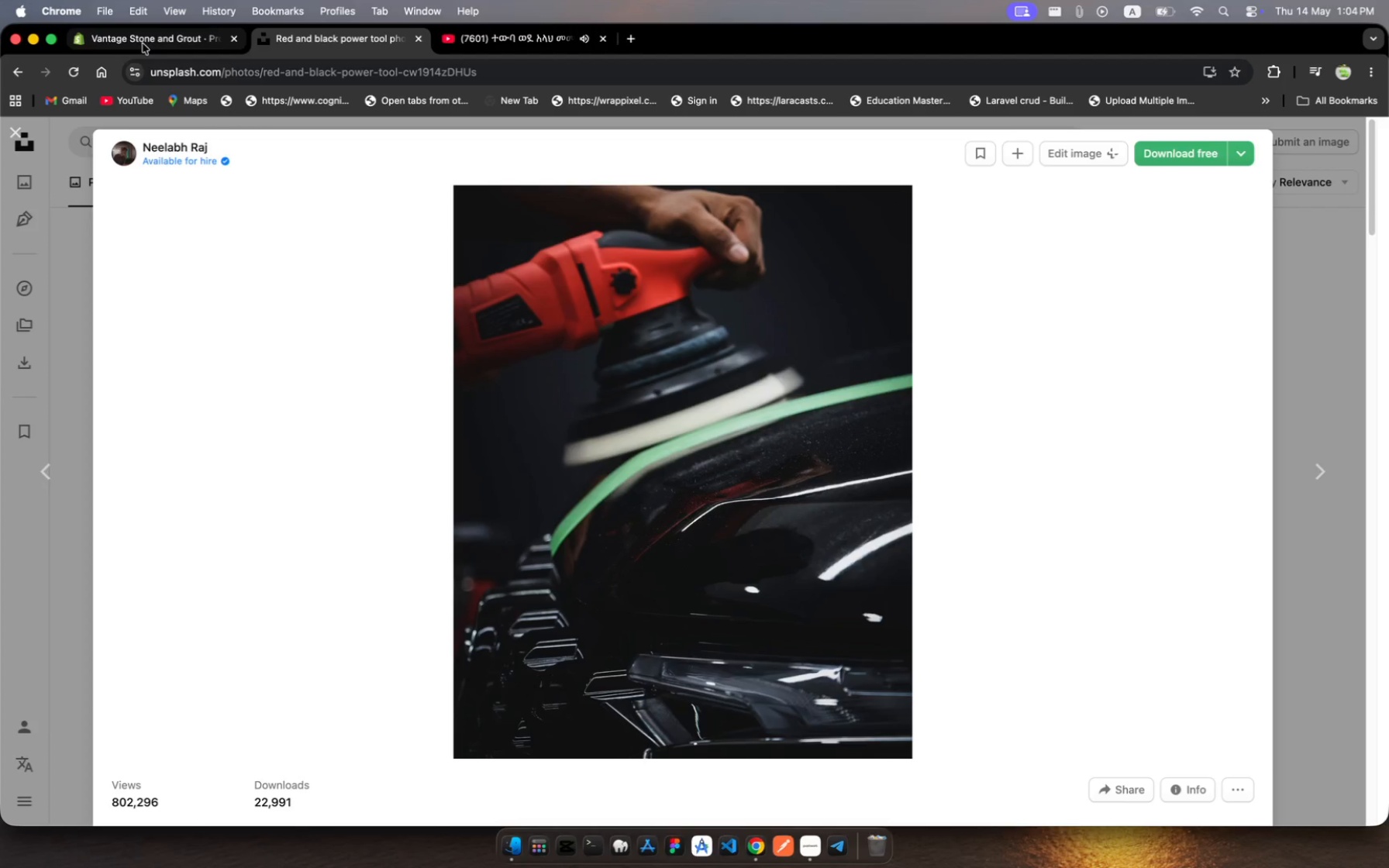 
left_click([143, 41])
 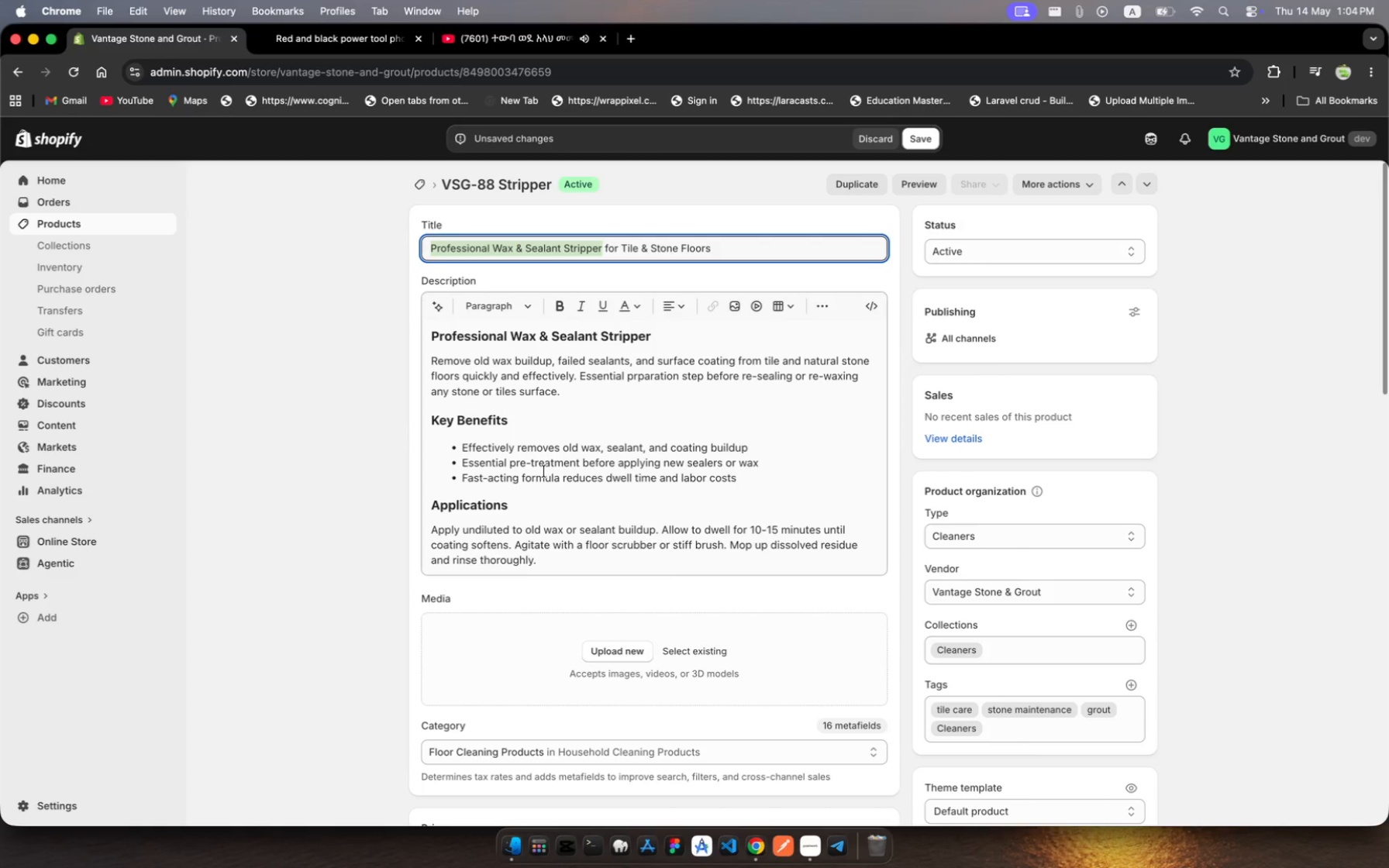 
wait(6.65)
 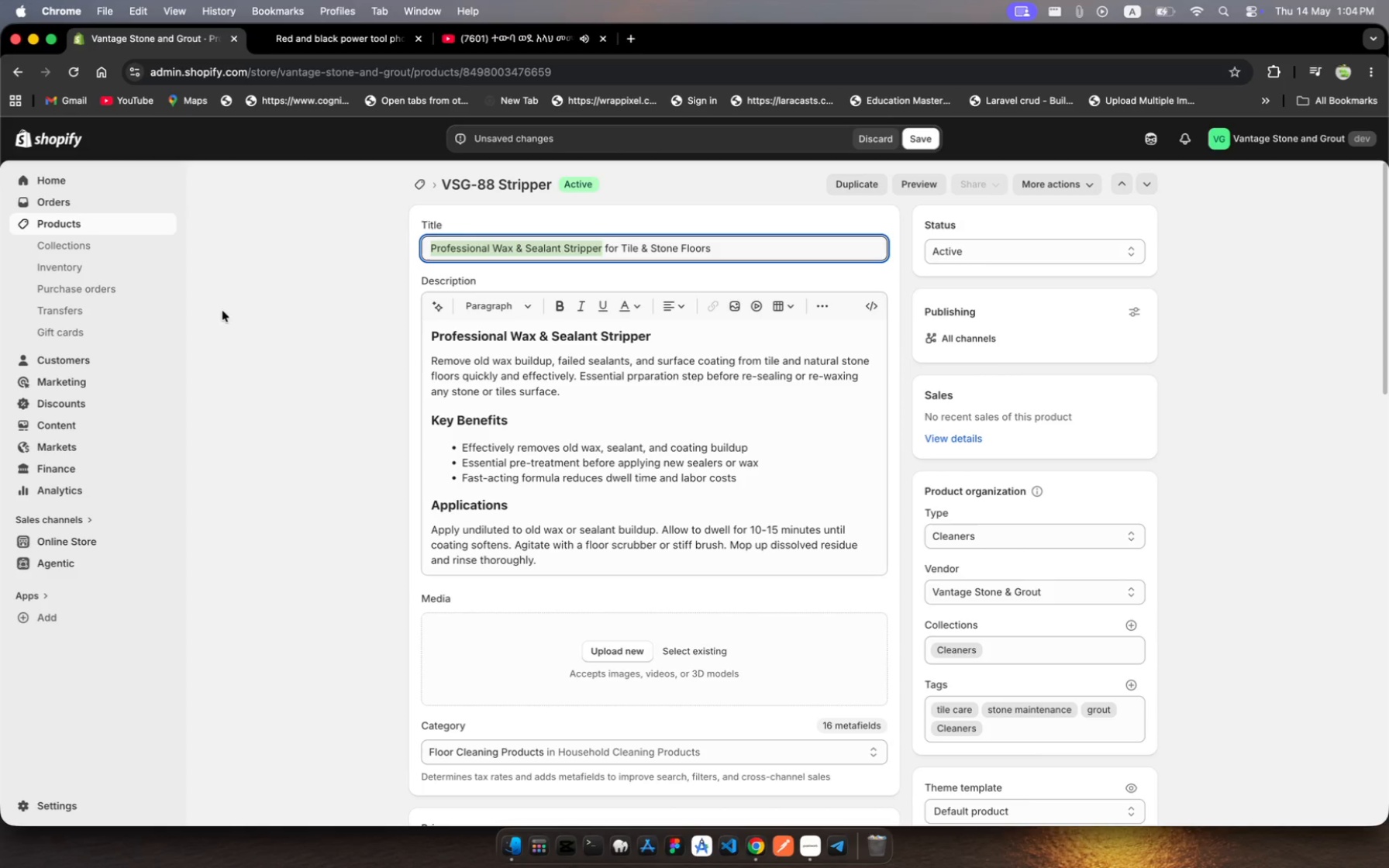 
left_click([698, 649])
 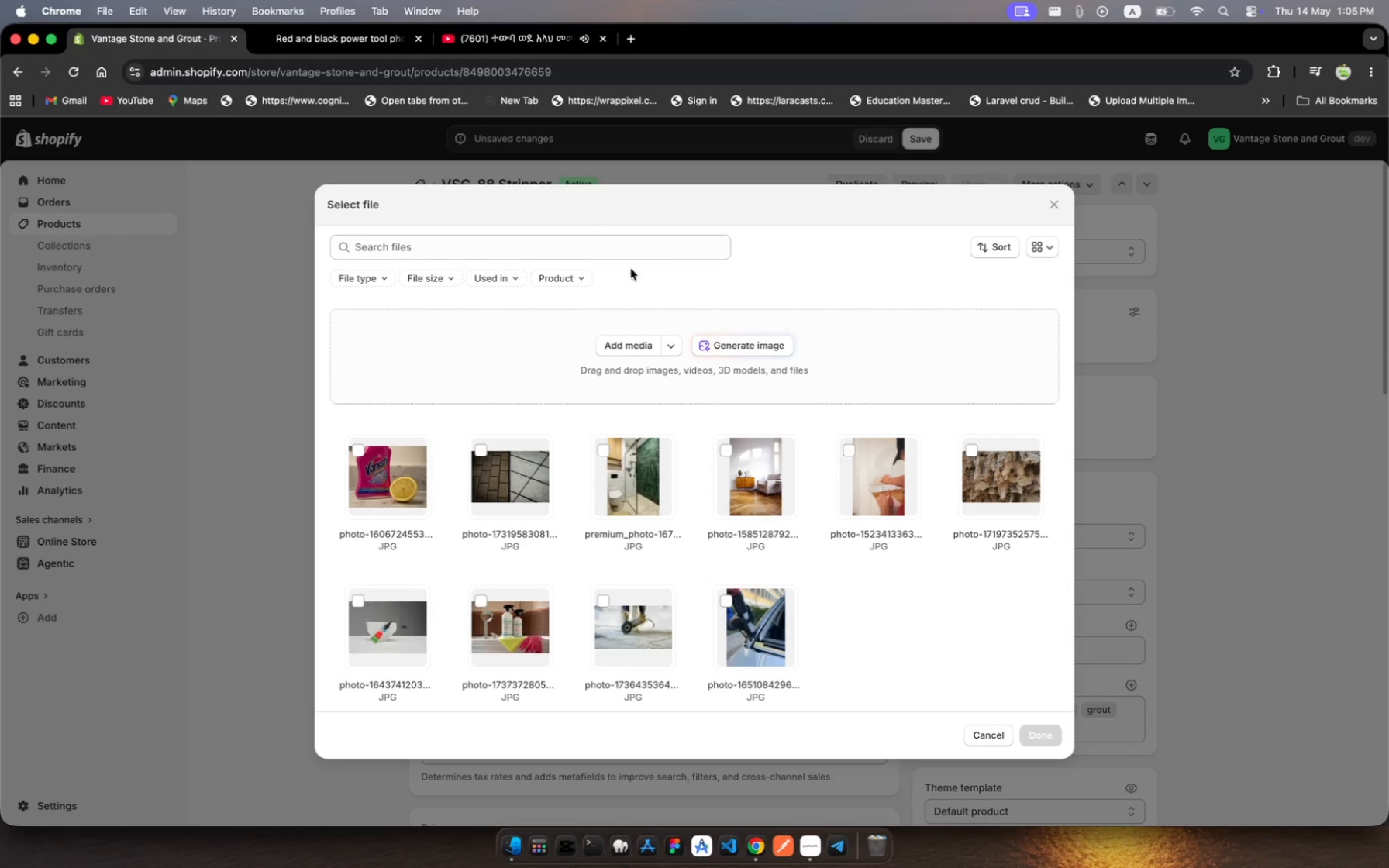 
left_click([667, 343])
 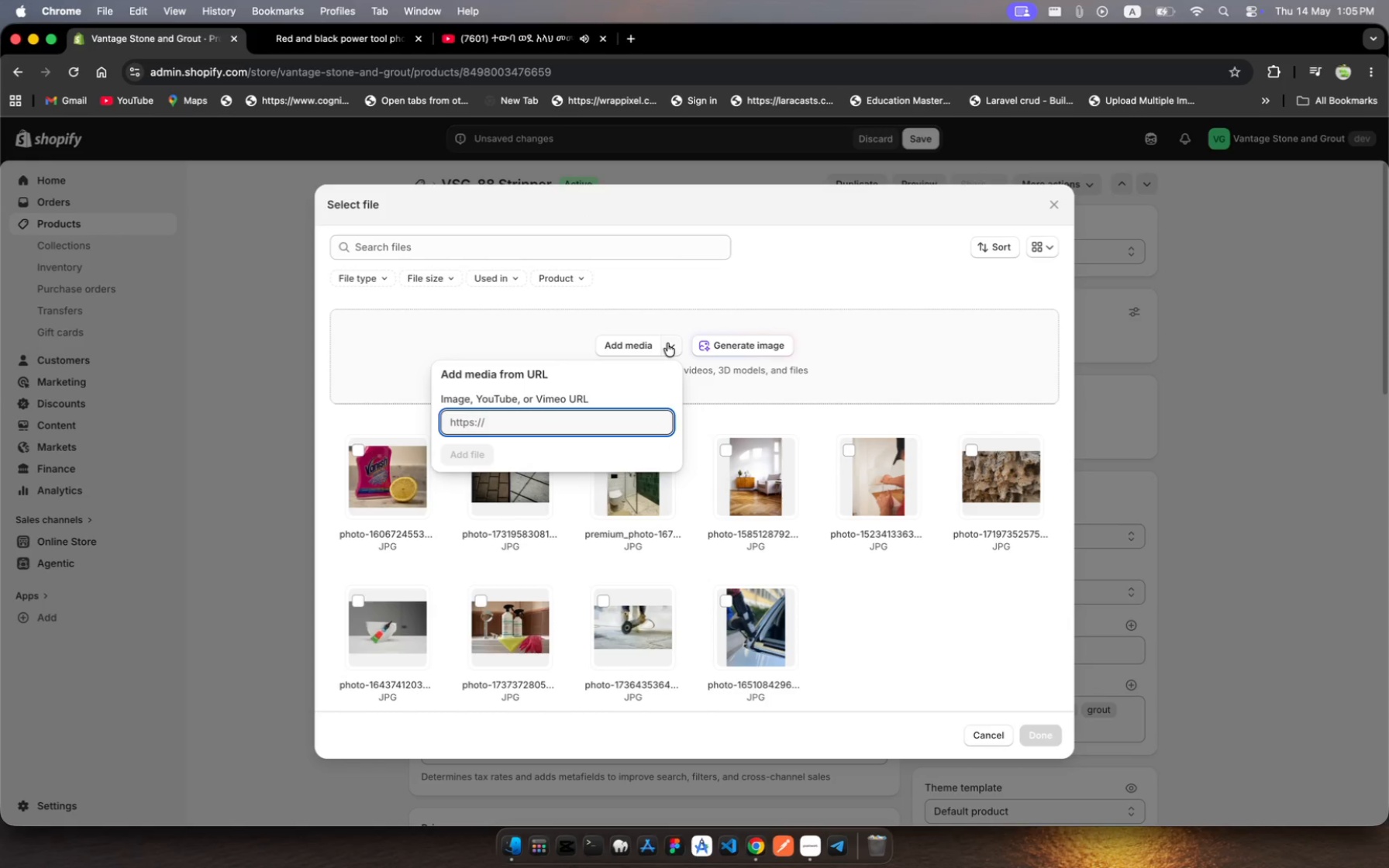 
key(Meta+V)
 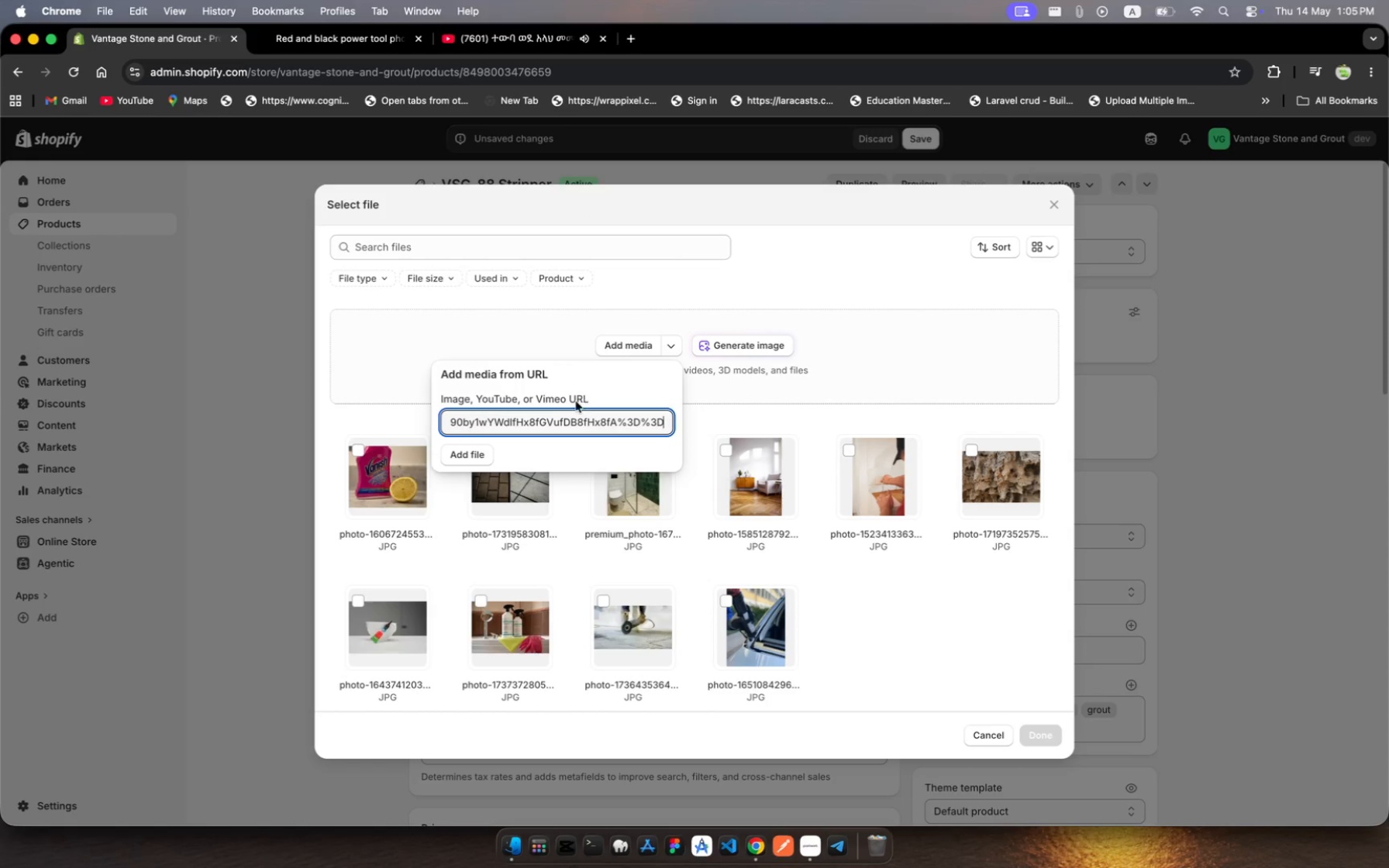 
left_click([481, 452])
 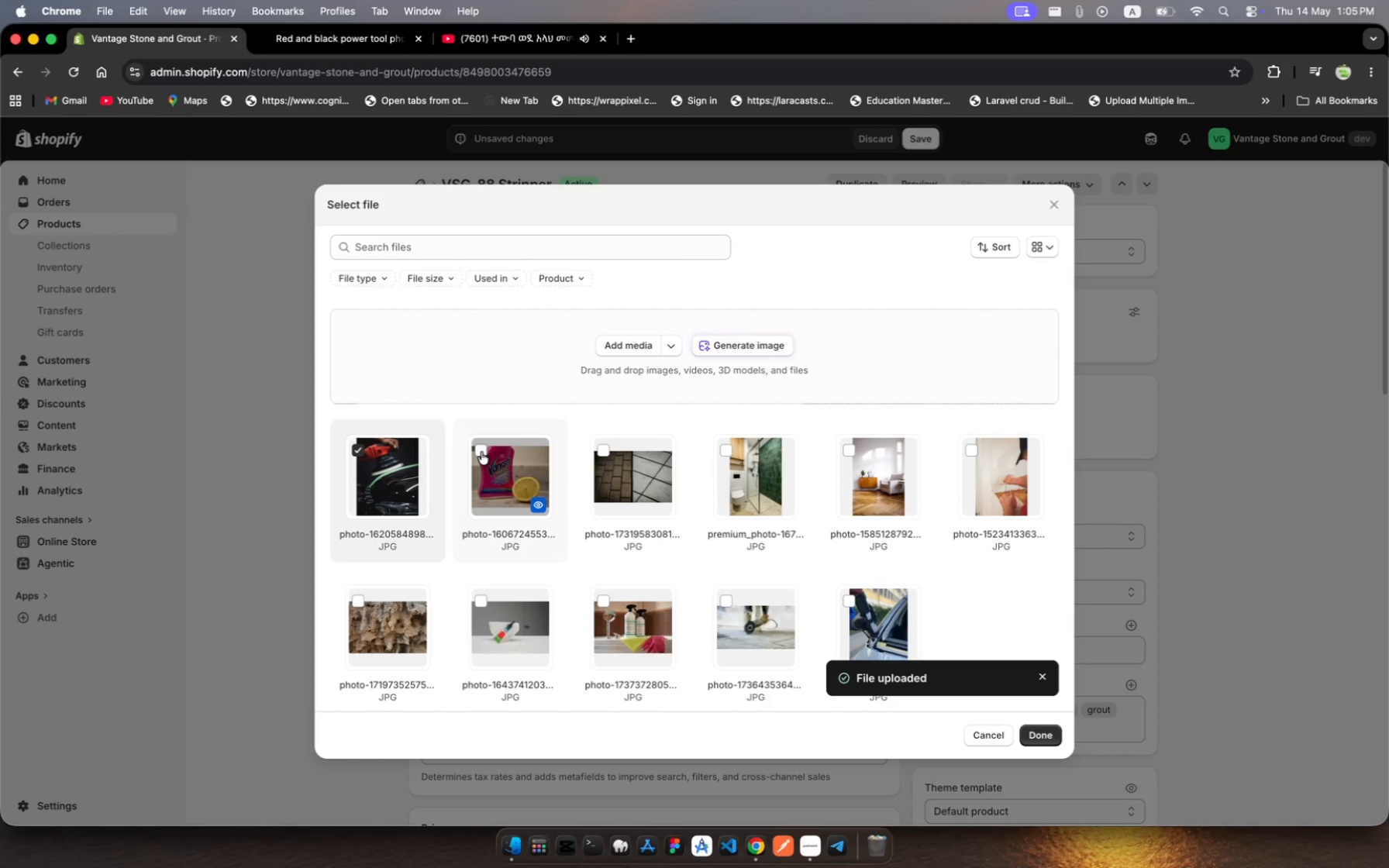 
wait(14.74)
 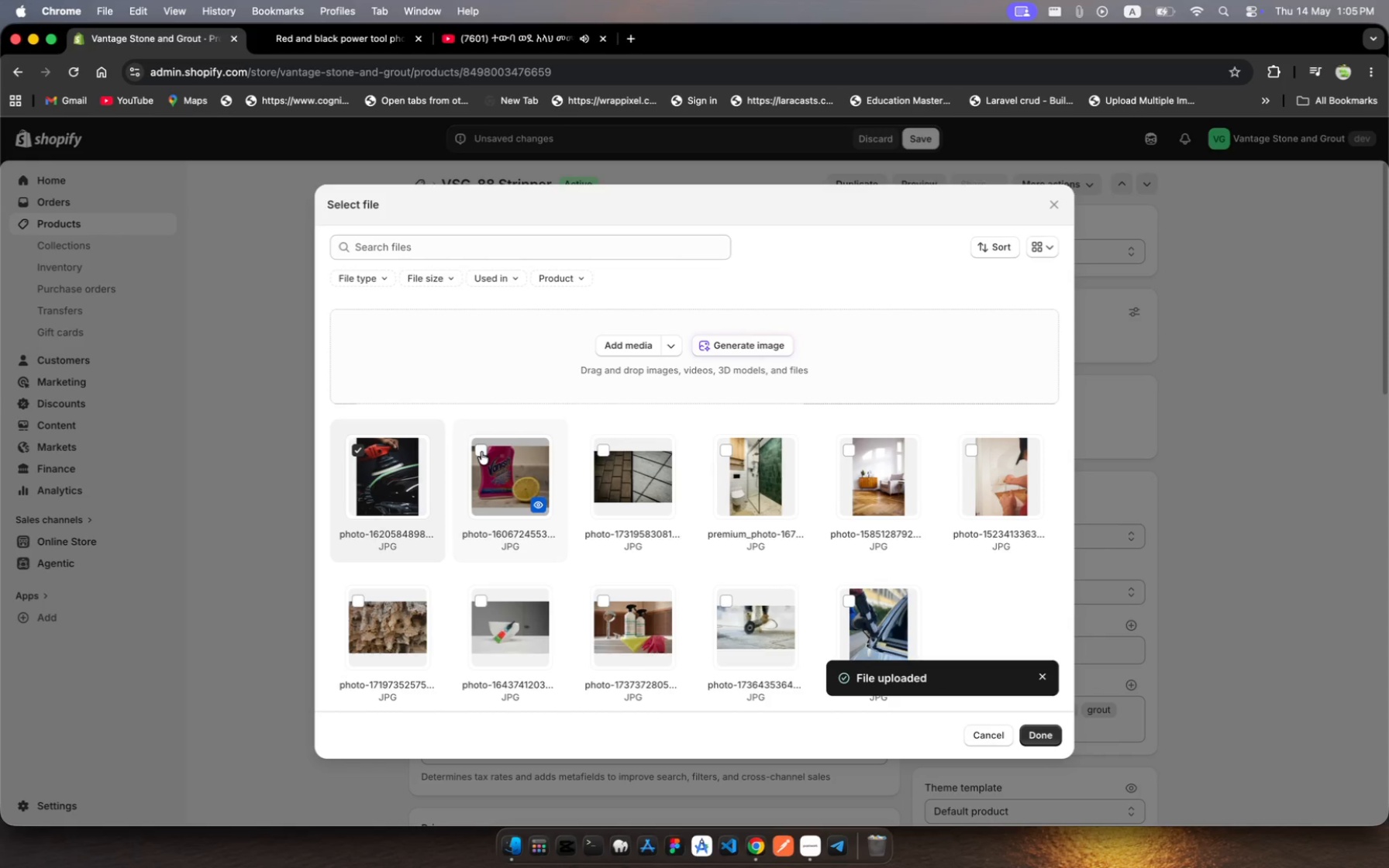 
left_click([1036, 739])
 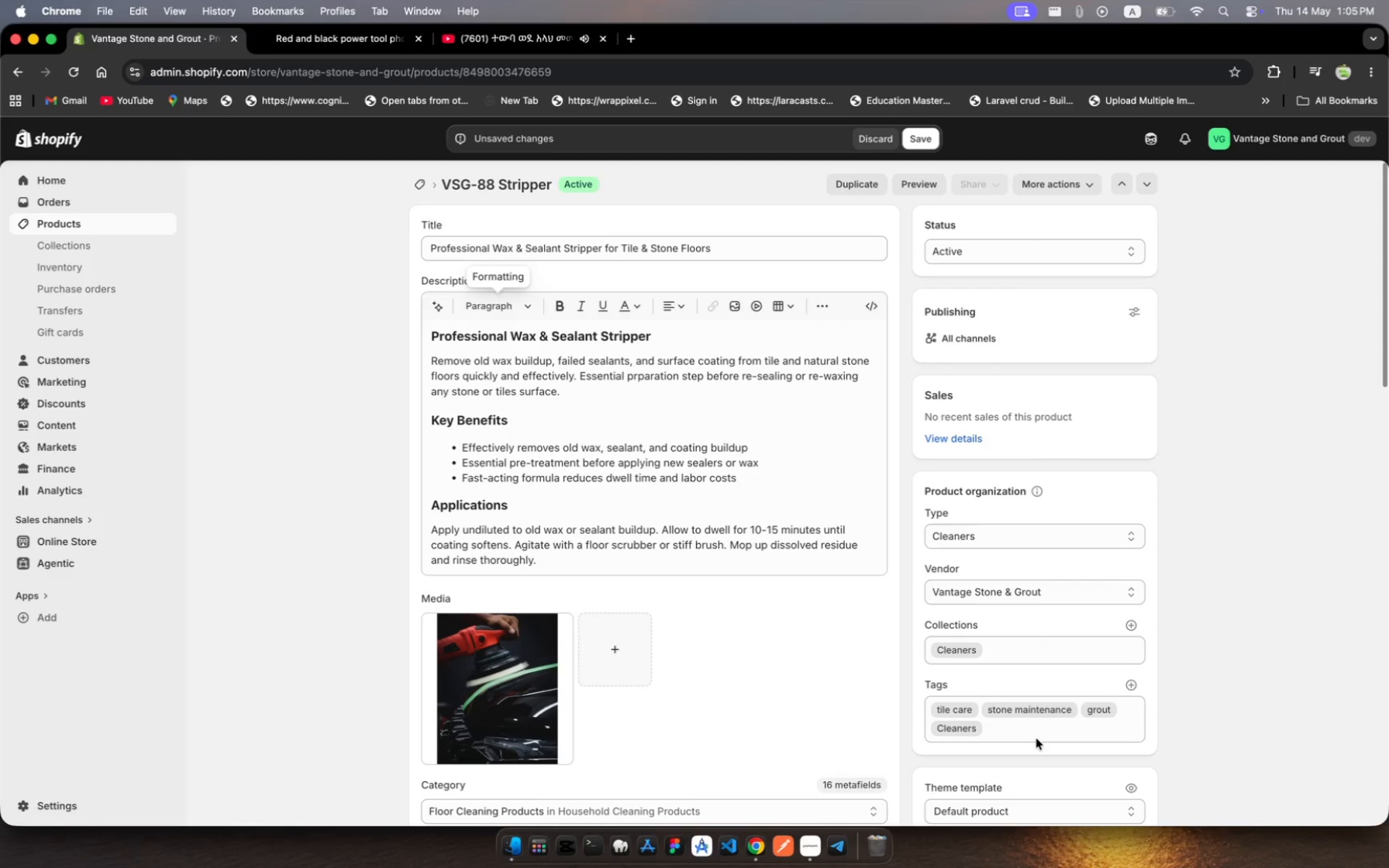 
wait(10.88)
 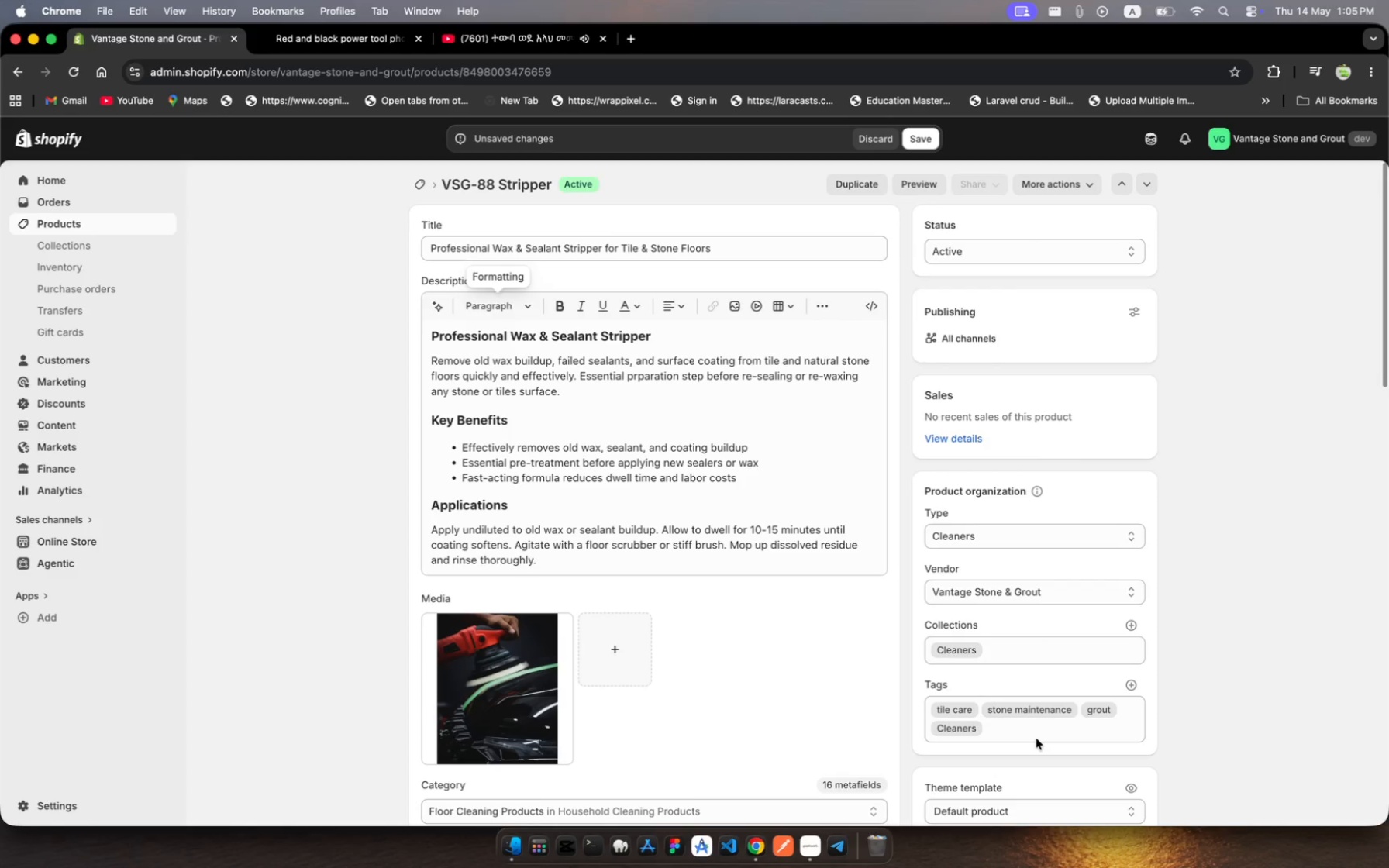 
scroll: coordinate [1036, 739], scroll_direction: down, amount: 12.0
 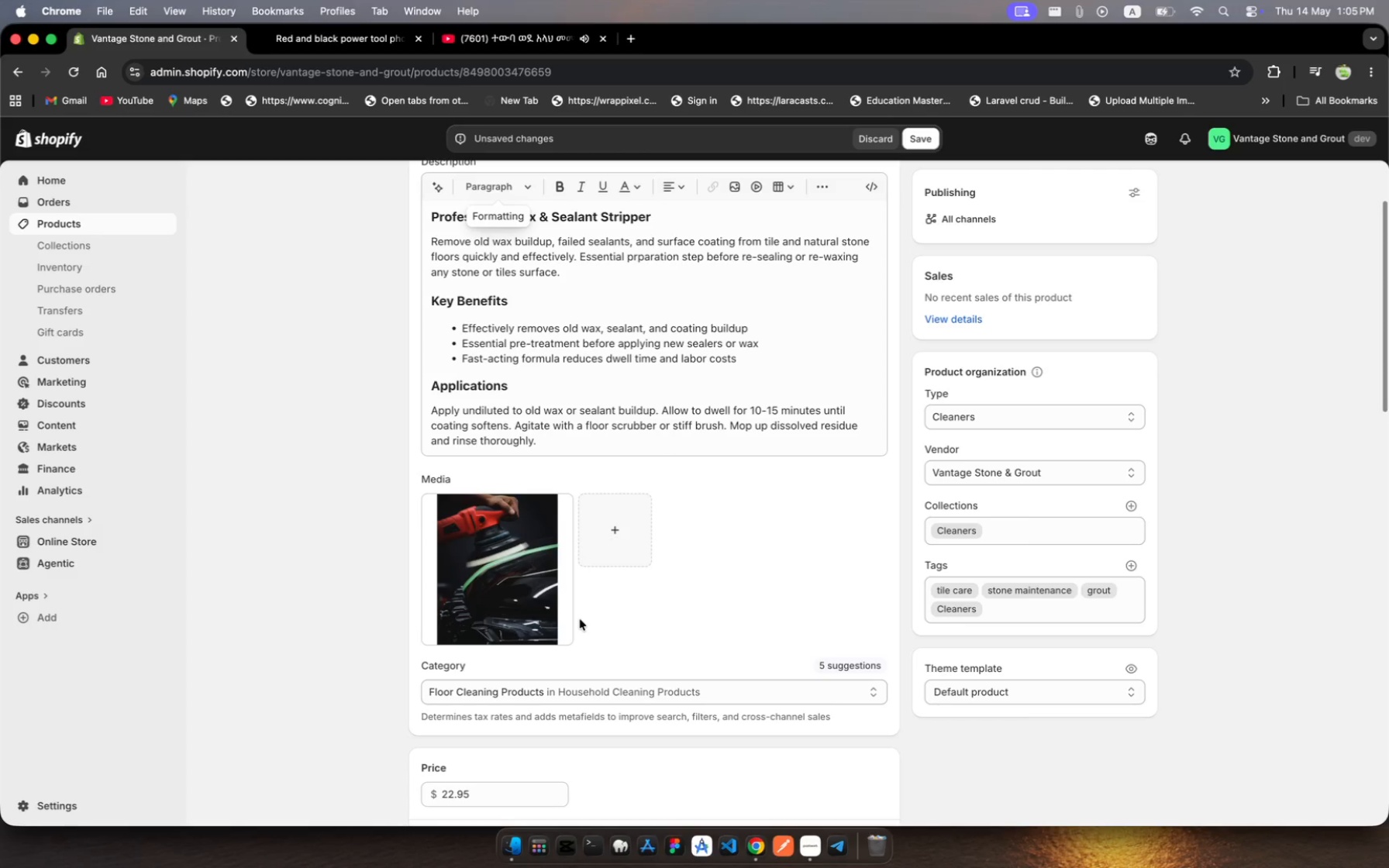 
wait(13.25)
 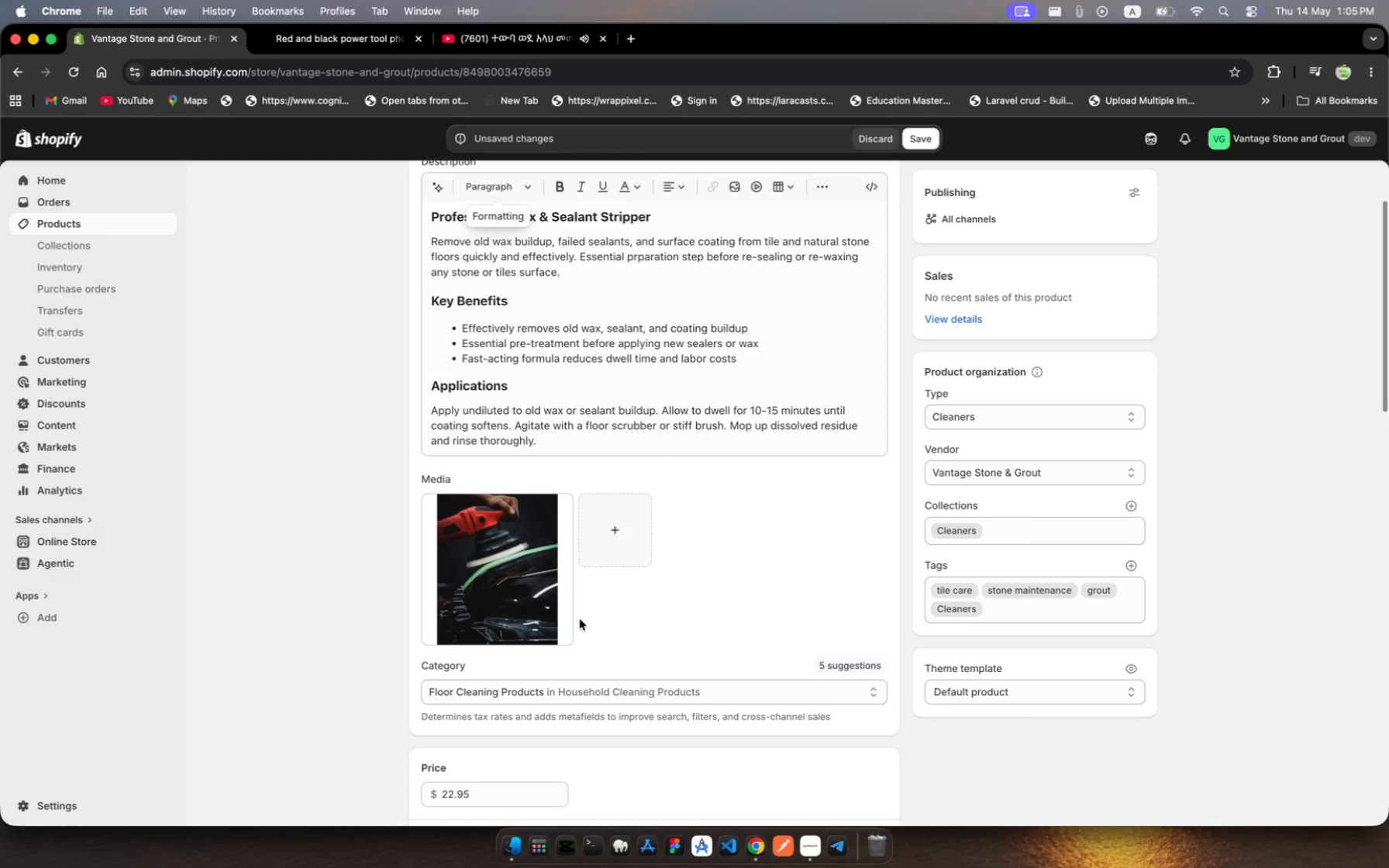 
scroll: coordinate [572, 579], scroll_direction: down, amount: 24.0
 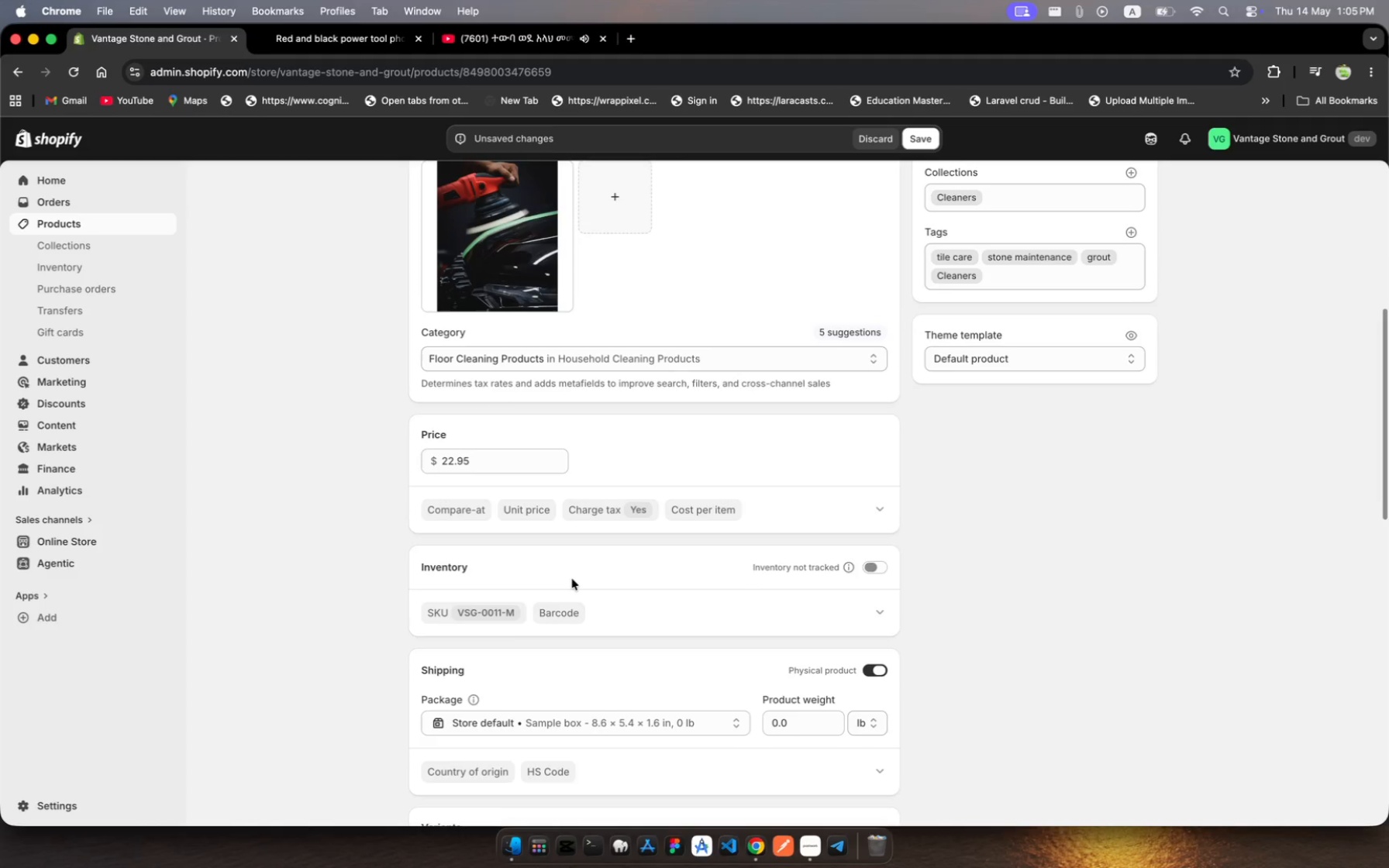 
scroll: coordinate [572, 579], scroll_direction: up, amount: 6.0
 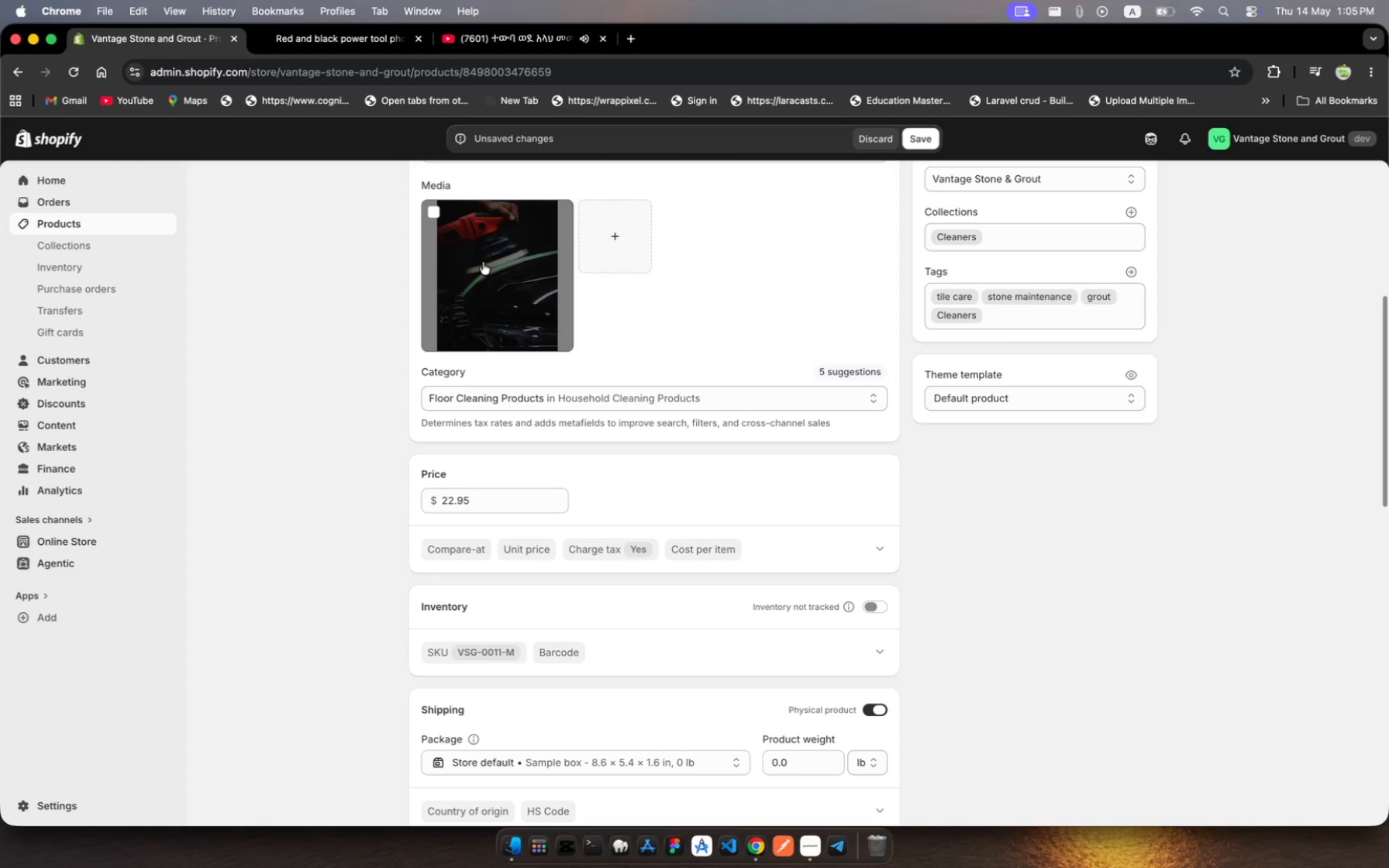 
wait(5.43)
 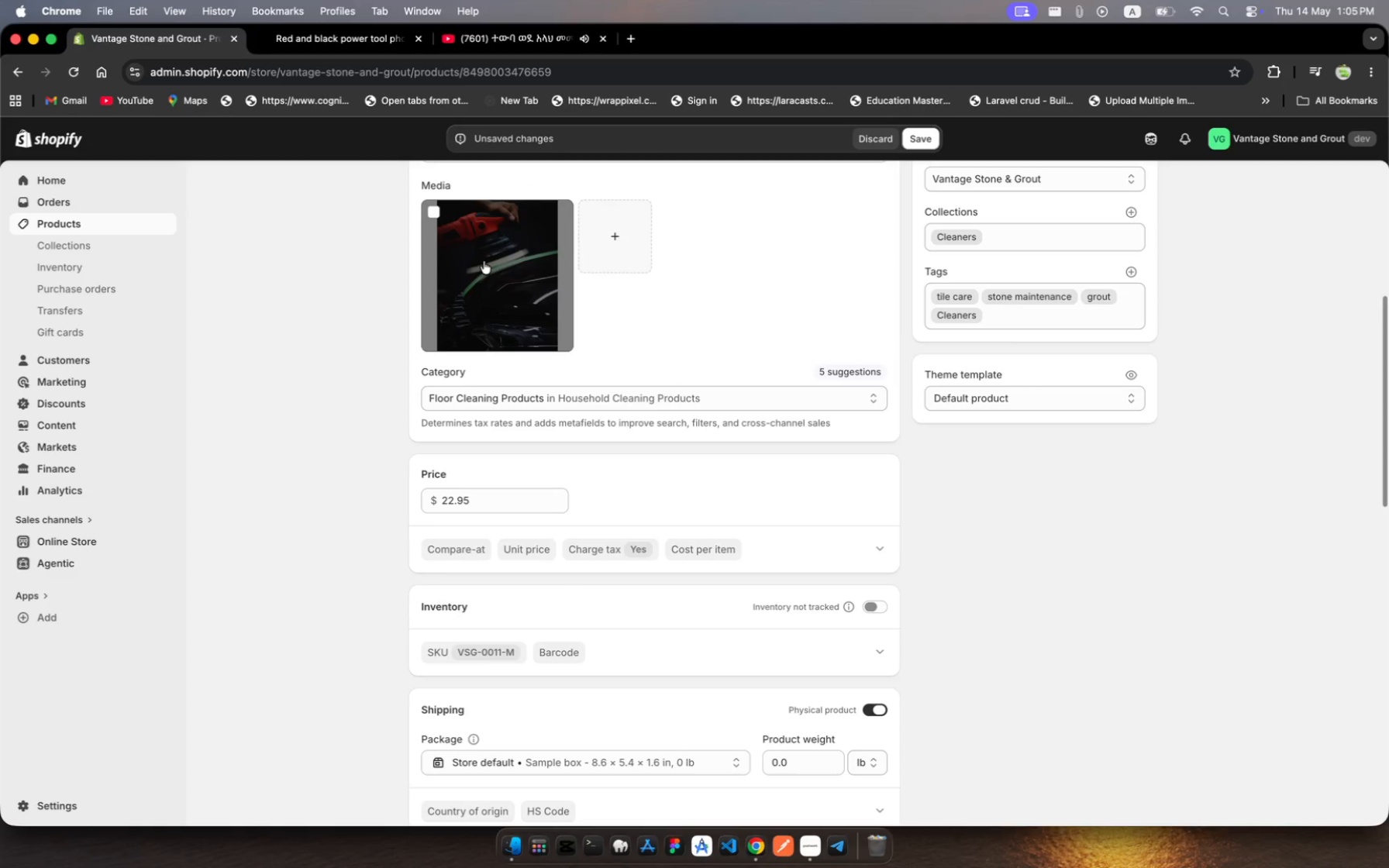 
left_click([483, 262])
 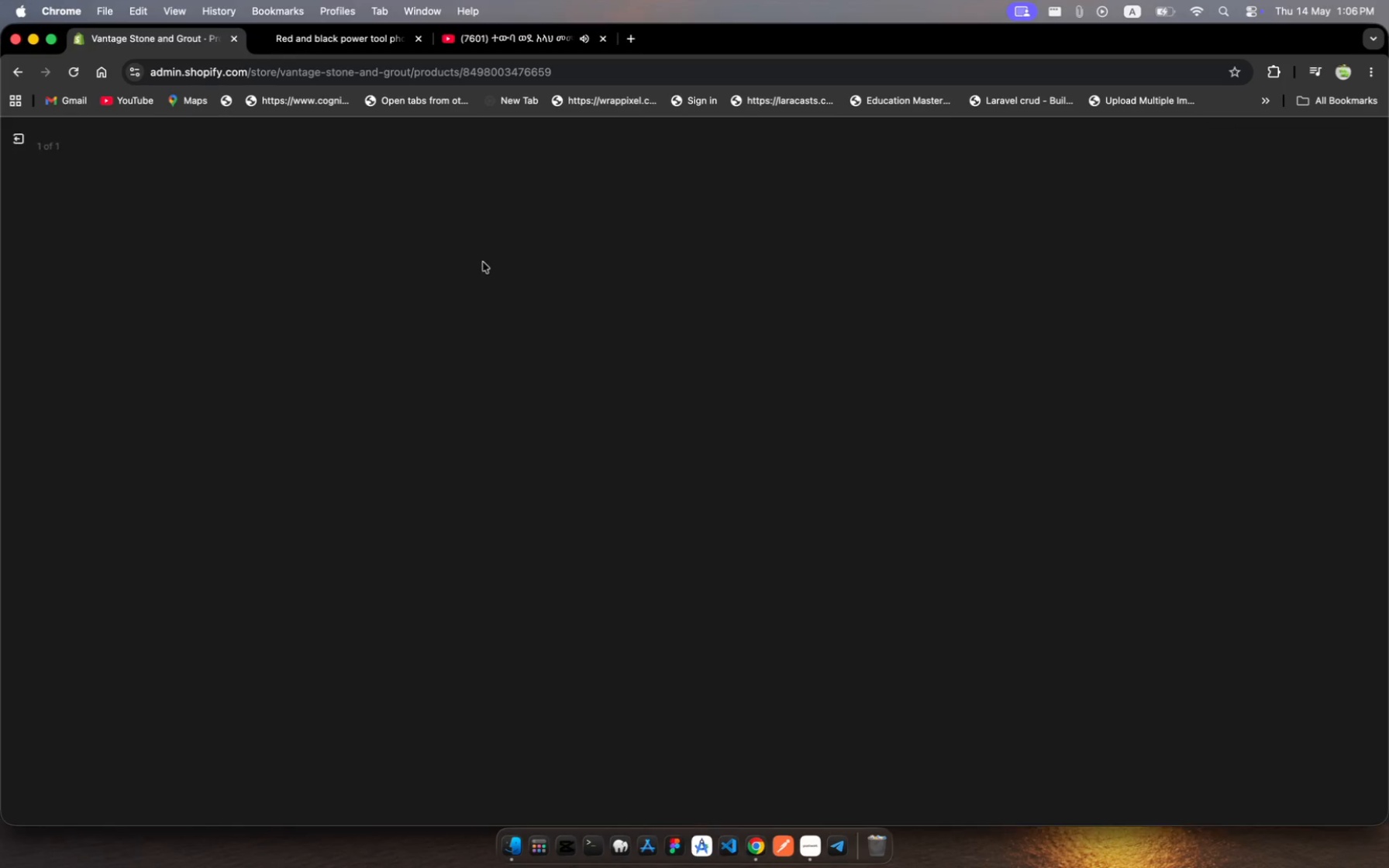 
left_click([483, 262])